 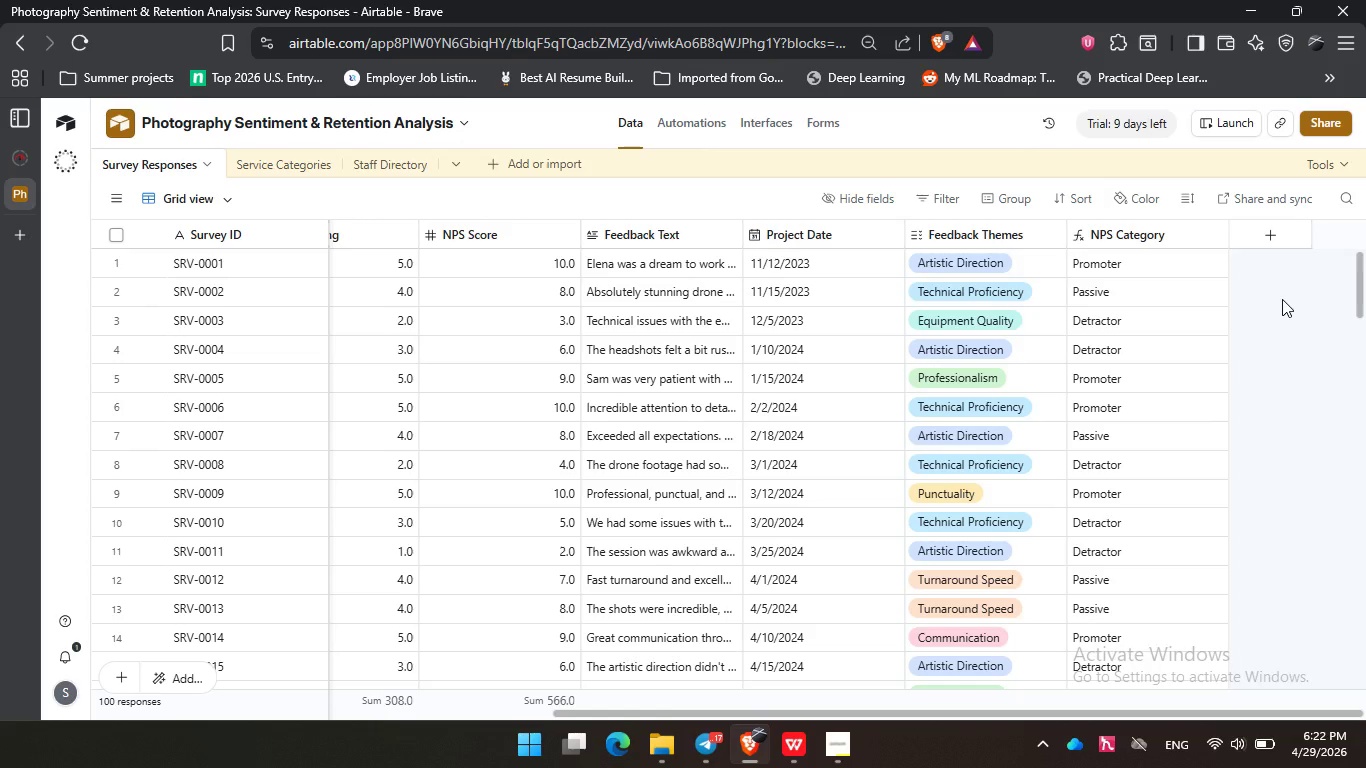 
left_click([799, 747])
 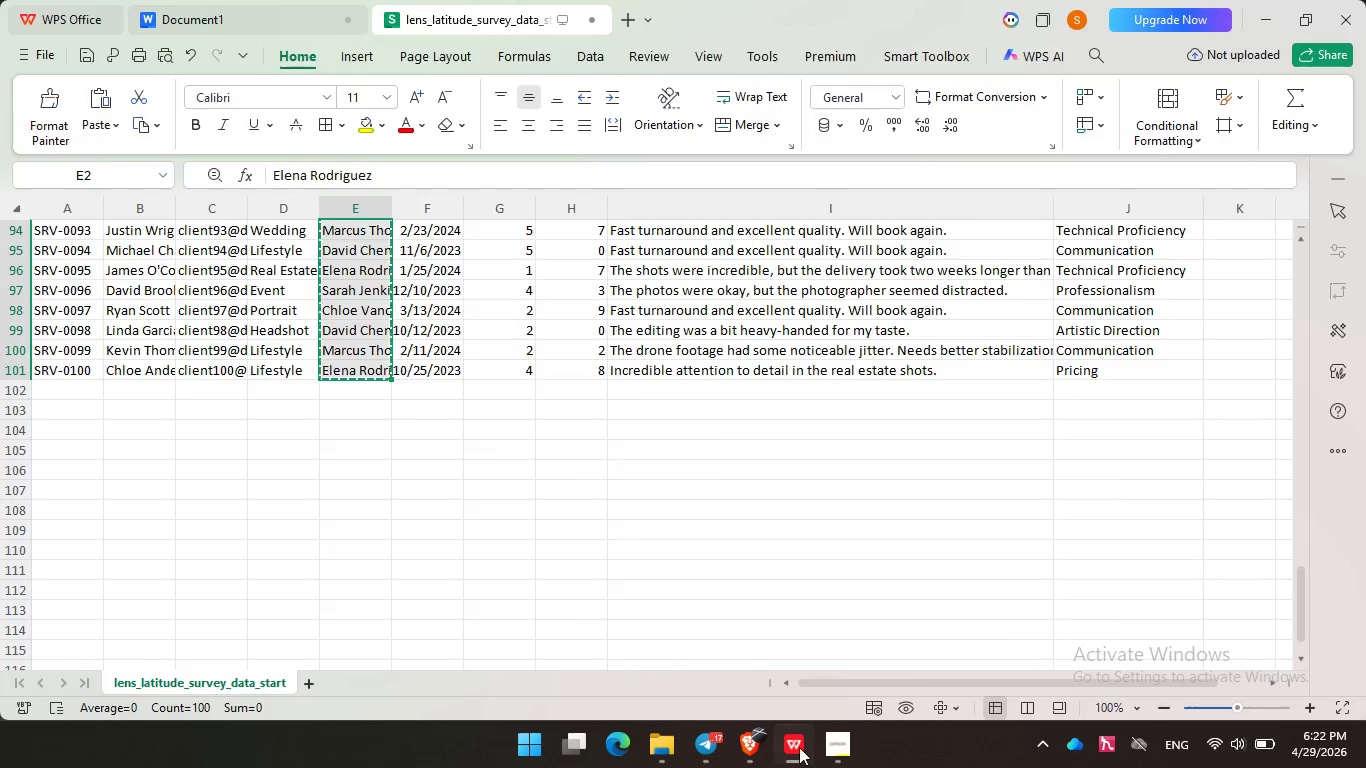 
left_click([799, 747])
 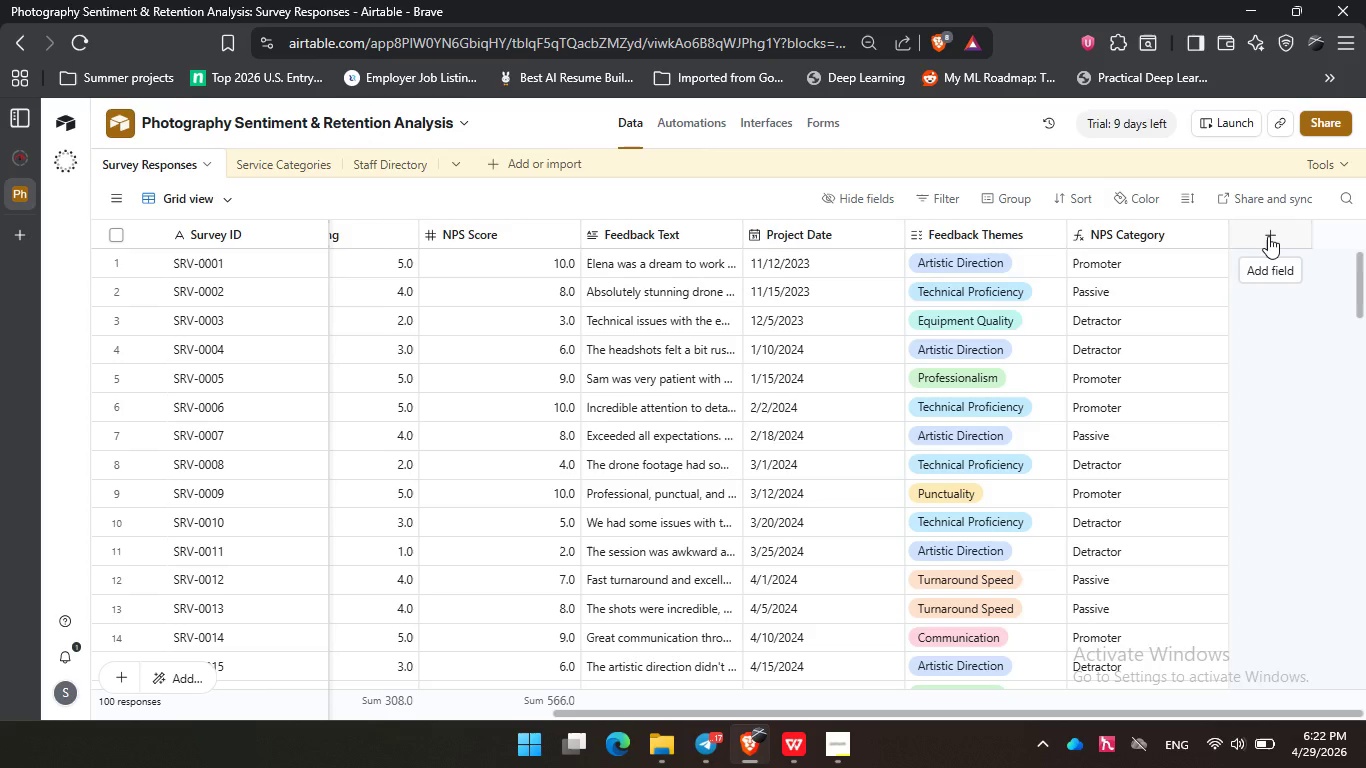 
left_click([1268, 235])
 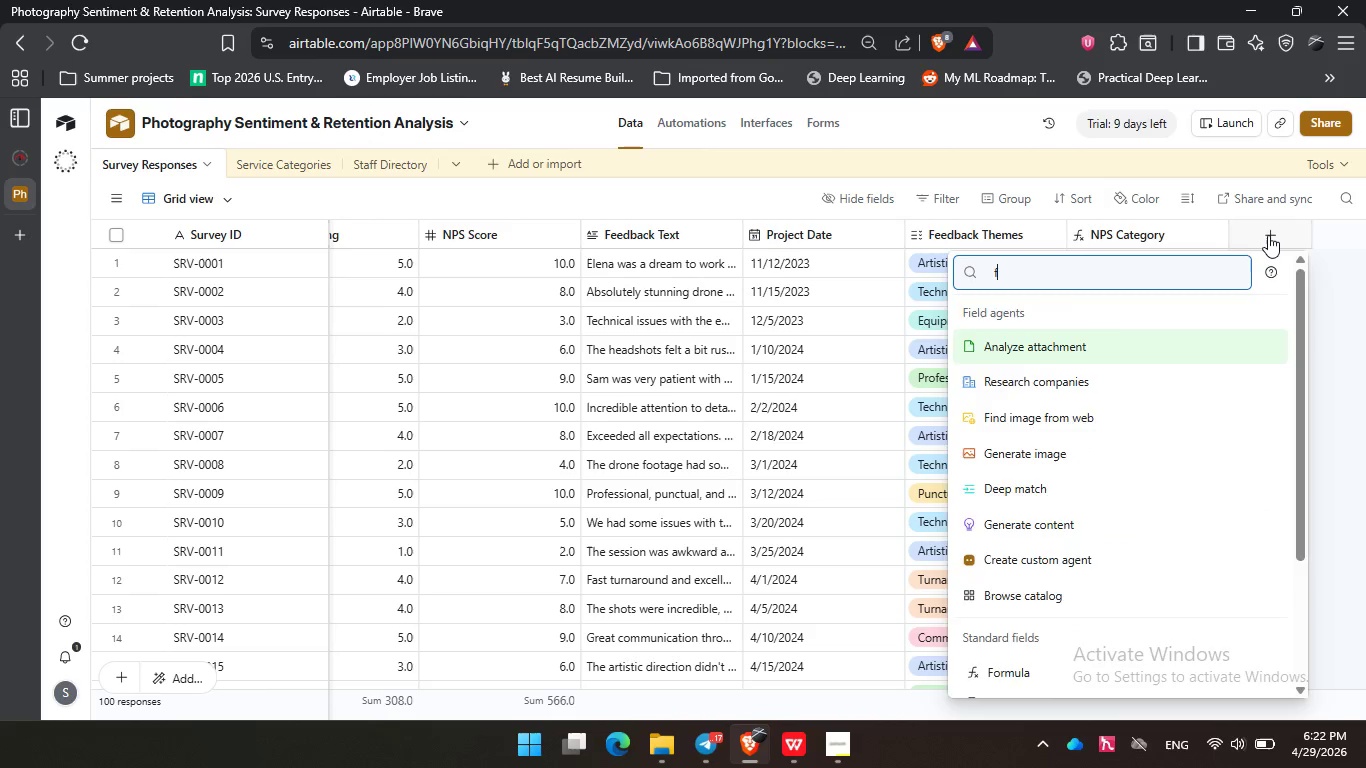 
type(fo)
 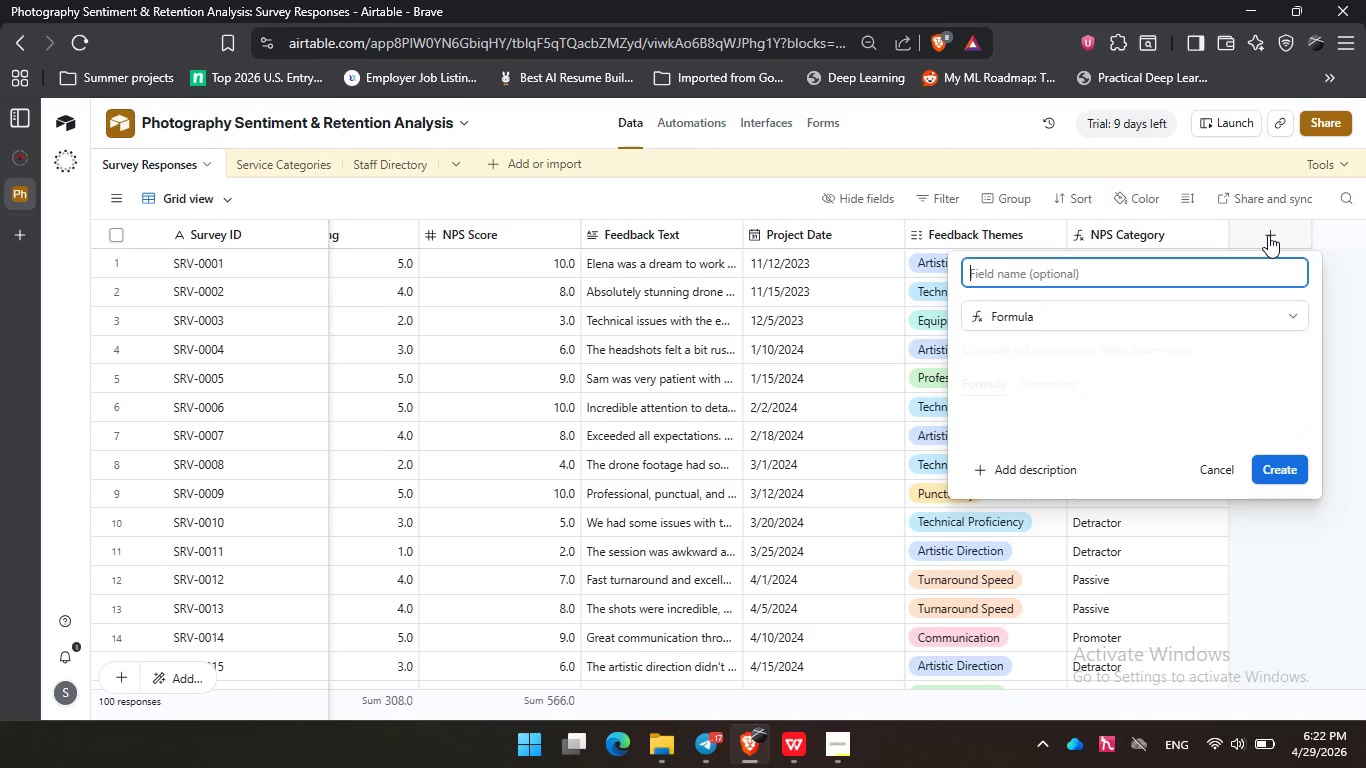 
key(Enter)
 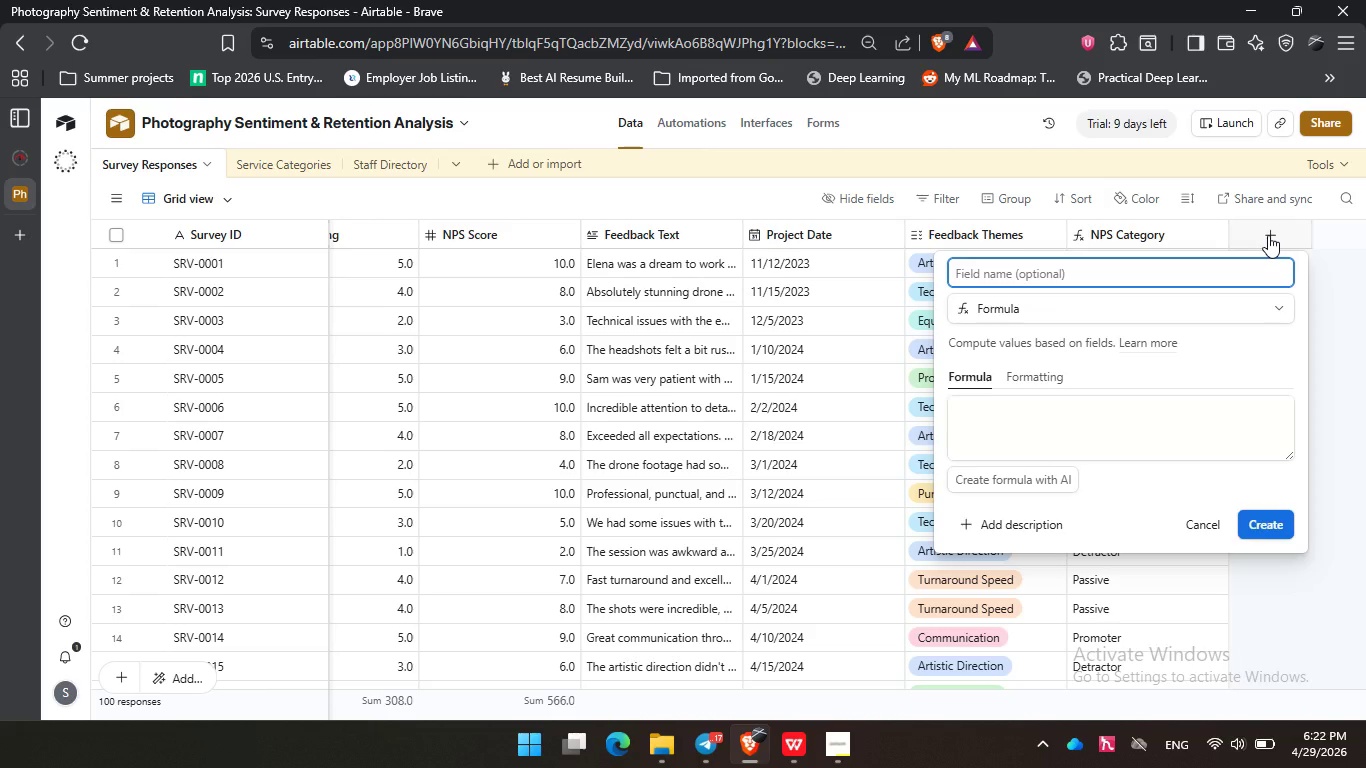 
type(Follow-)
key(Backspace)
type(-up Priority)
 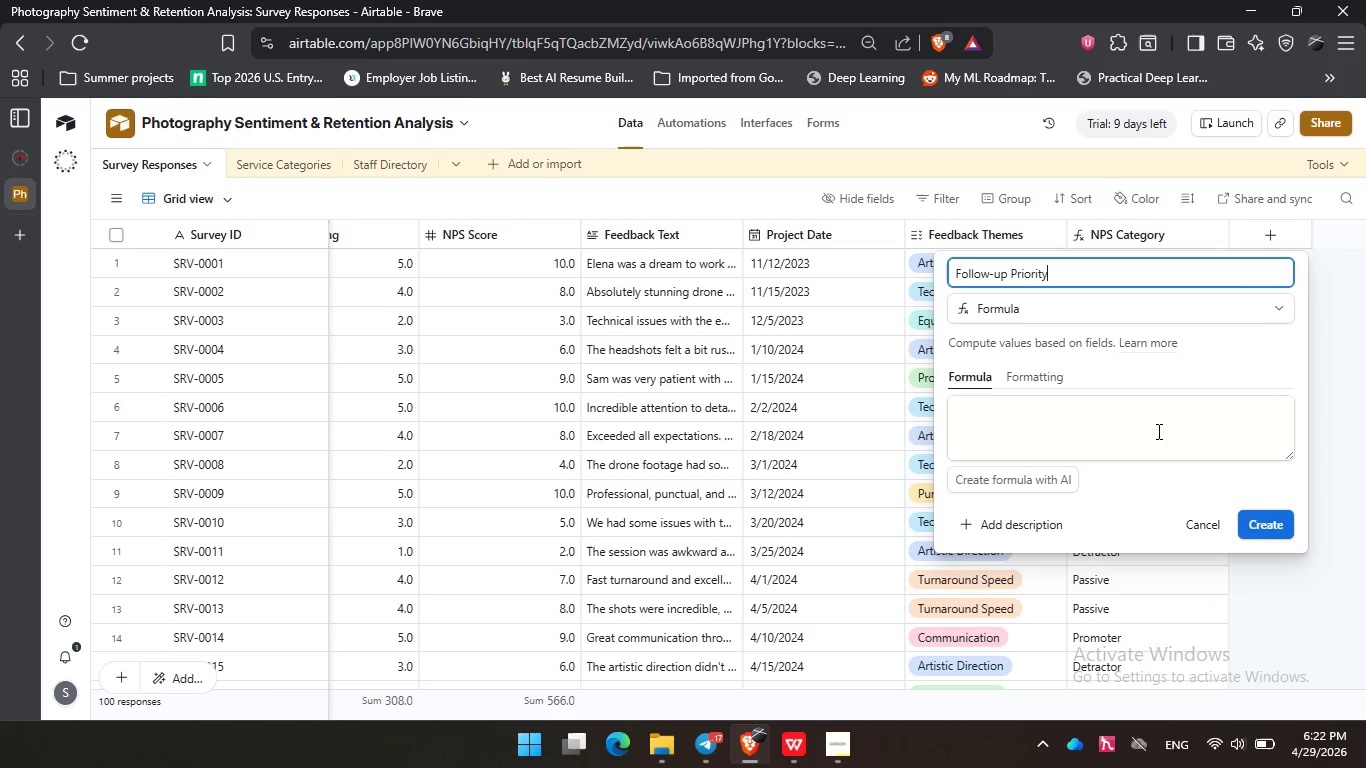 
left_click([1157, 431])
 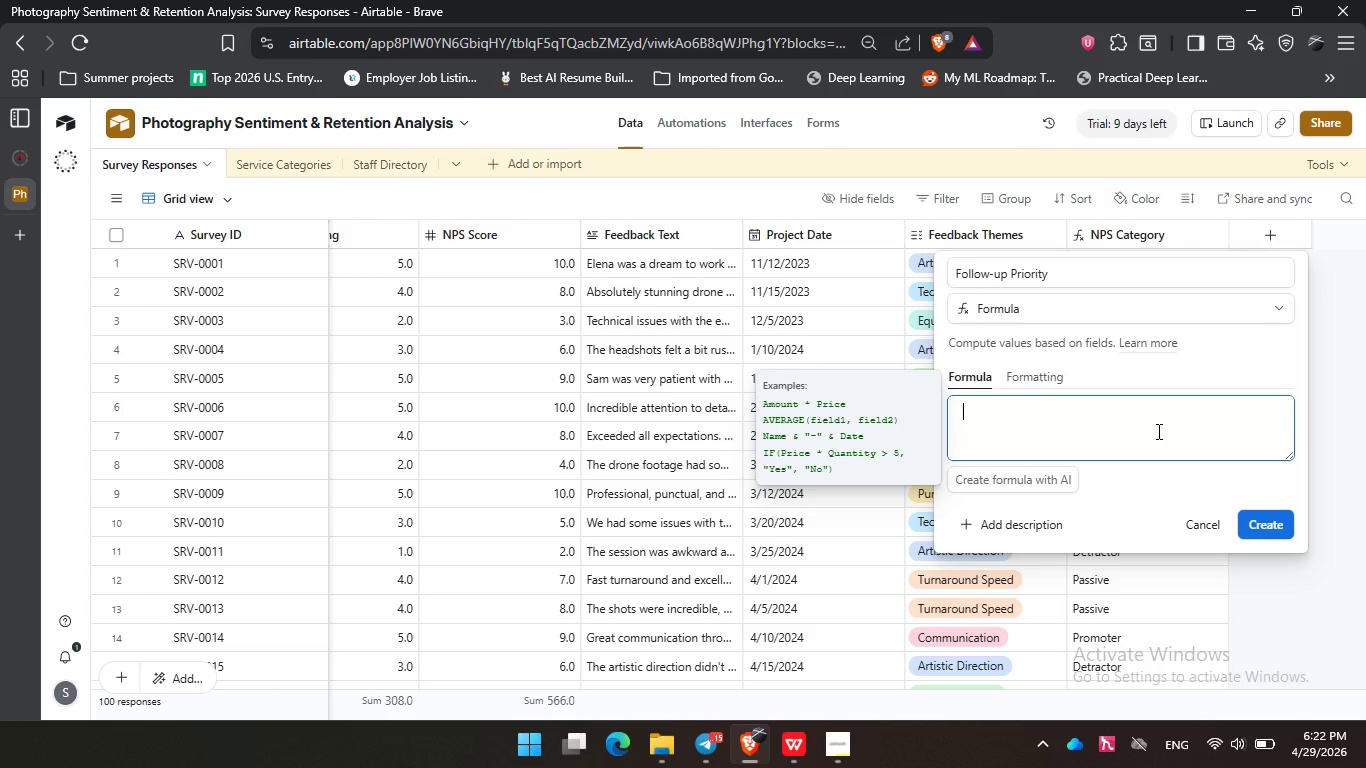 
wait(5.48)
 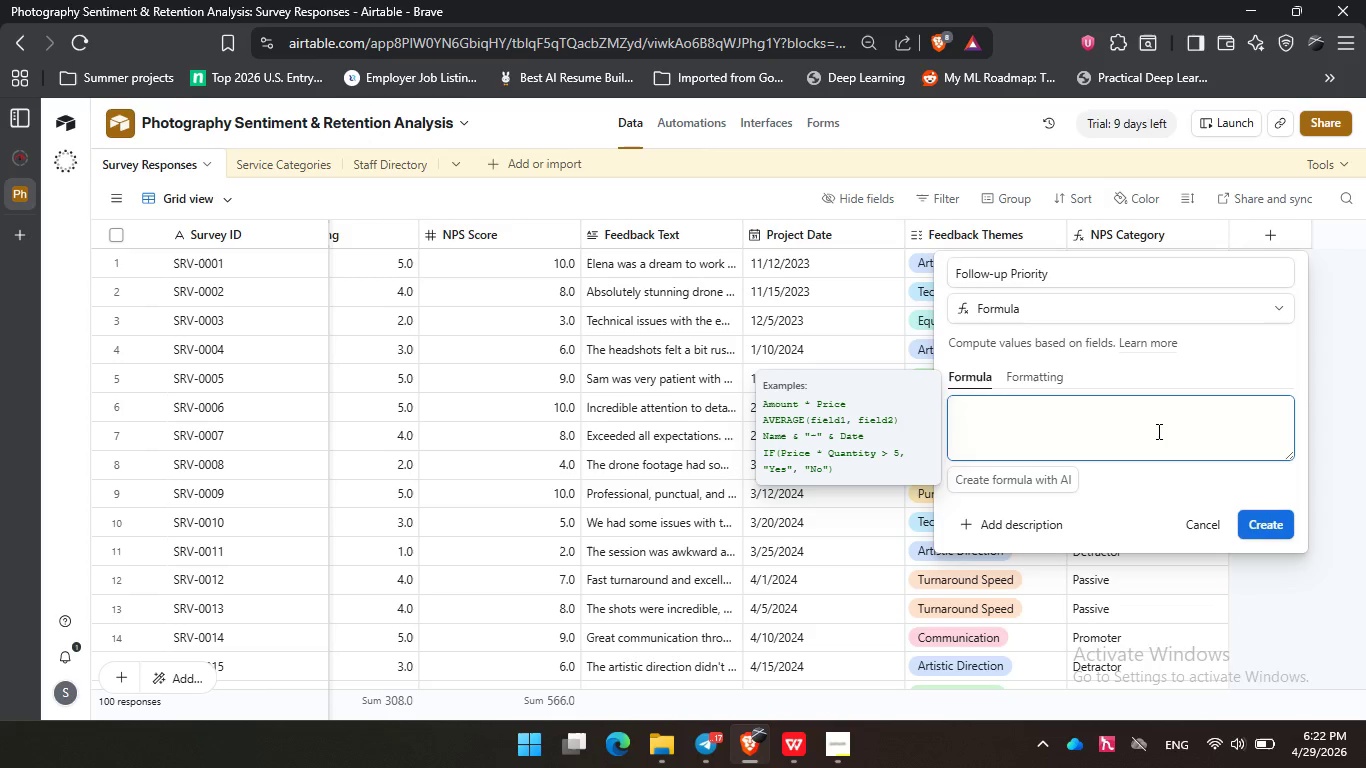 
type(if)
 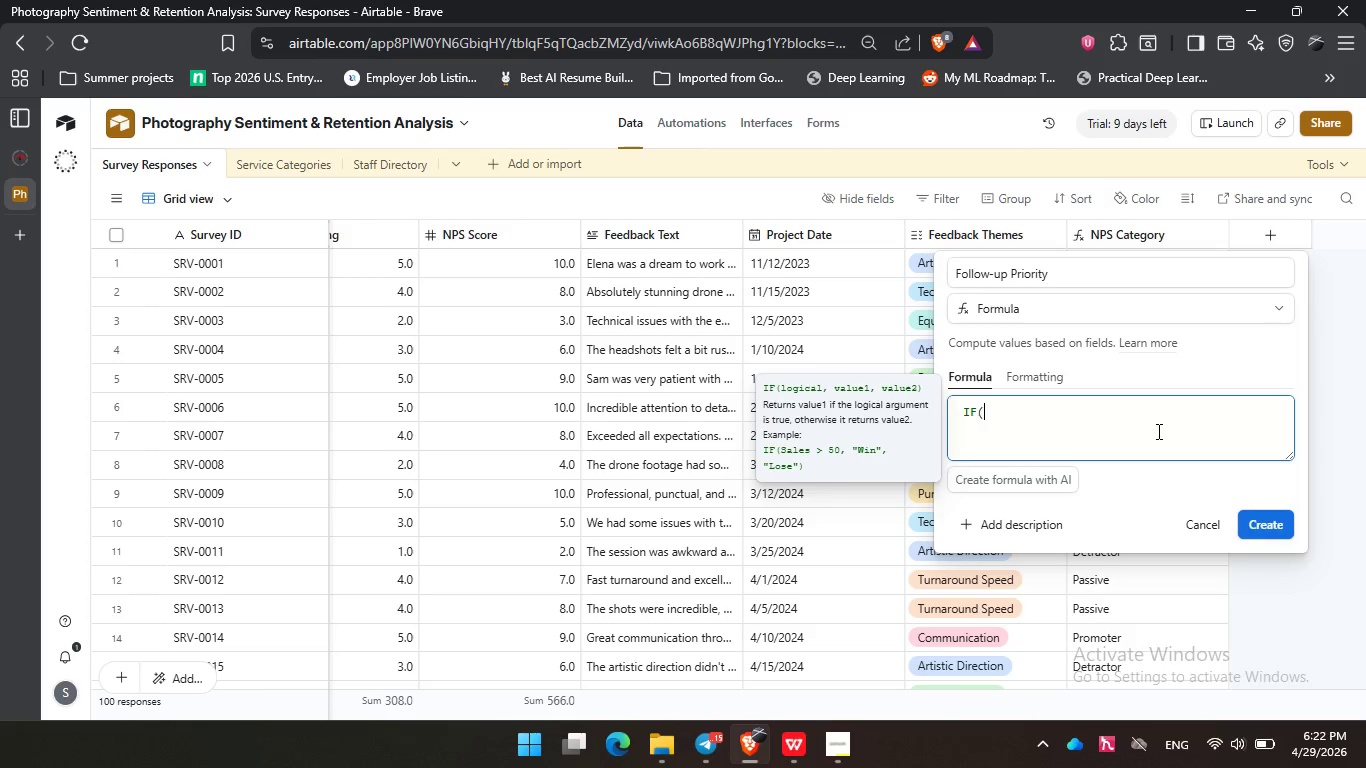 
key(Enter)
 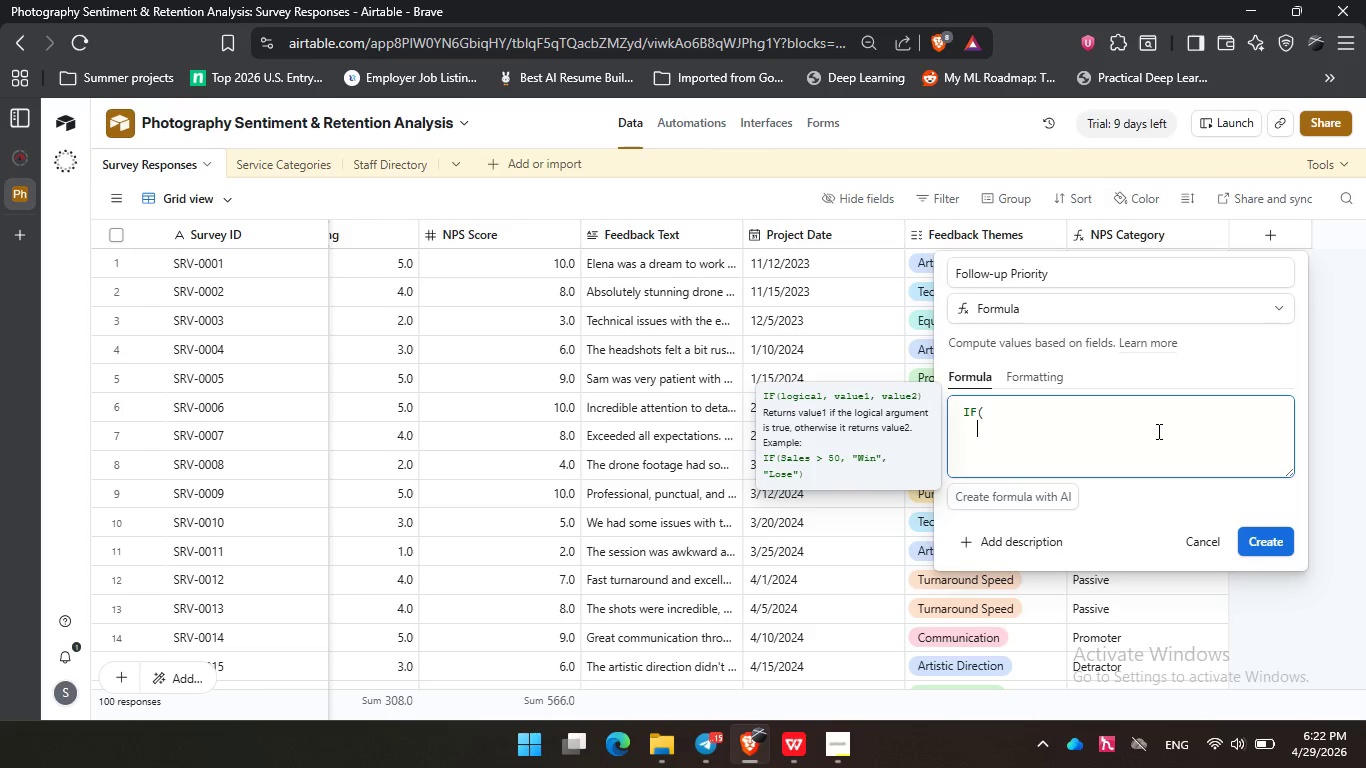 
key(Enter)
 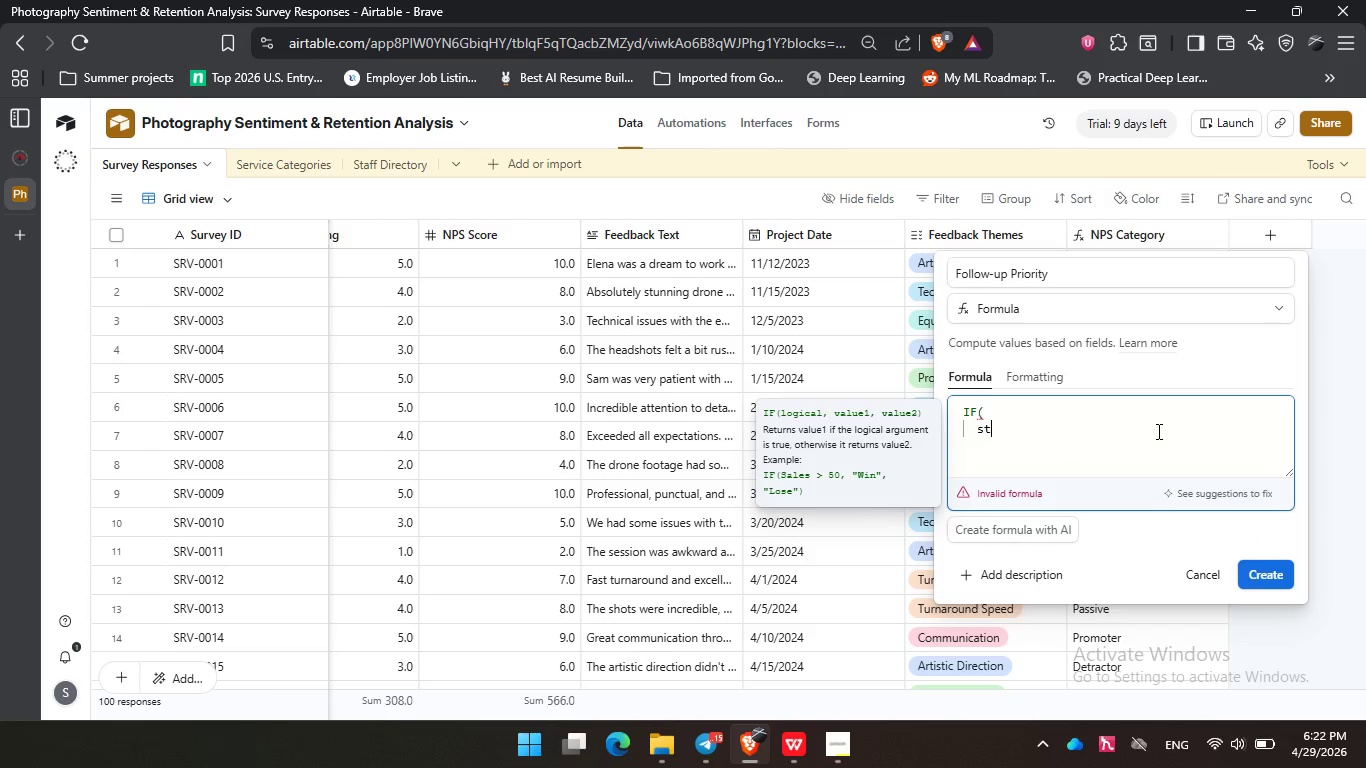 
type(star)
 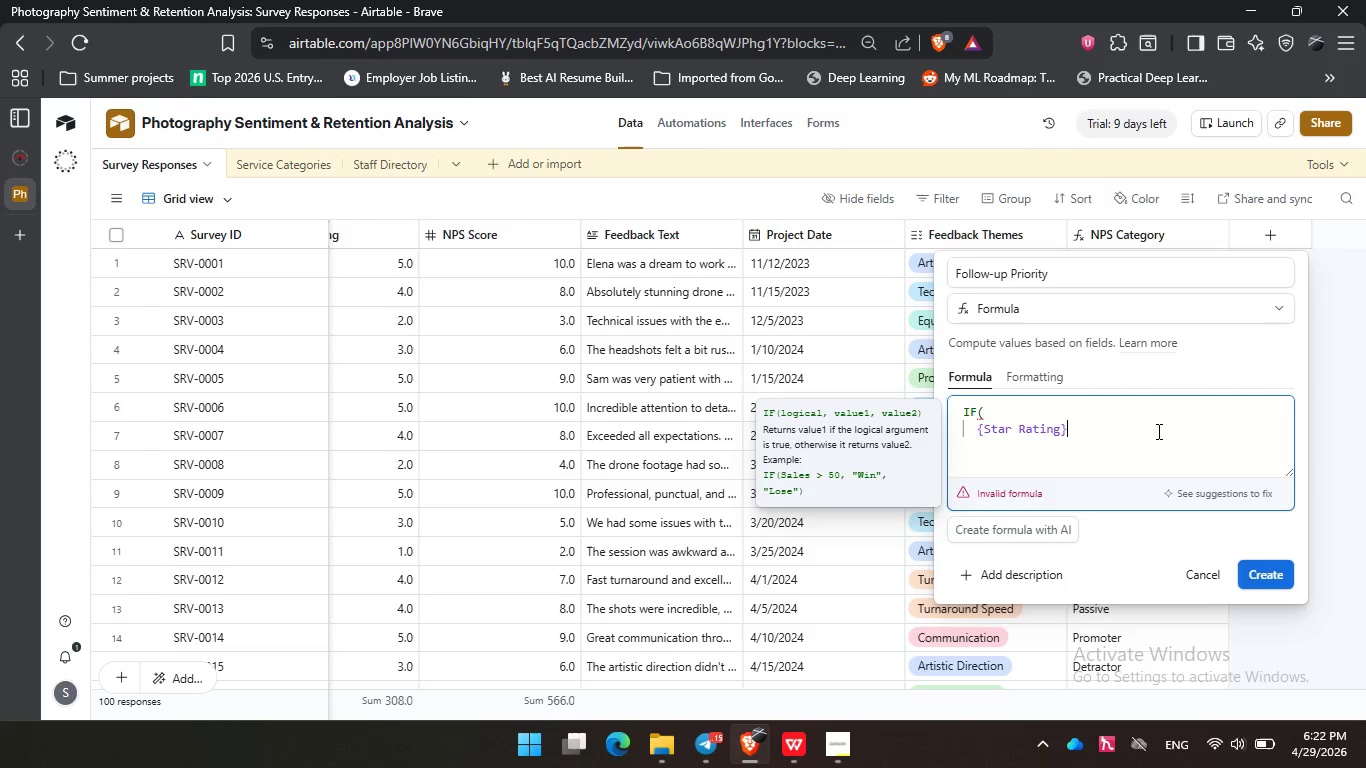 
key(Enter)
 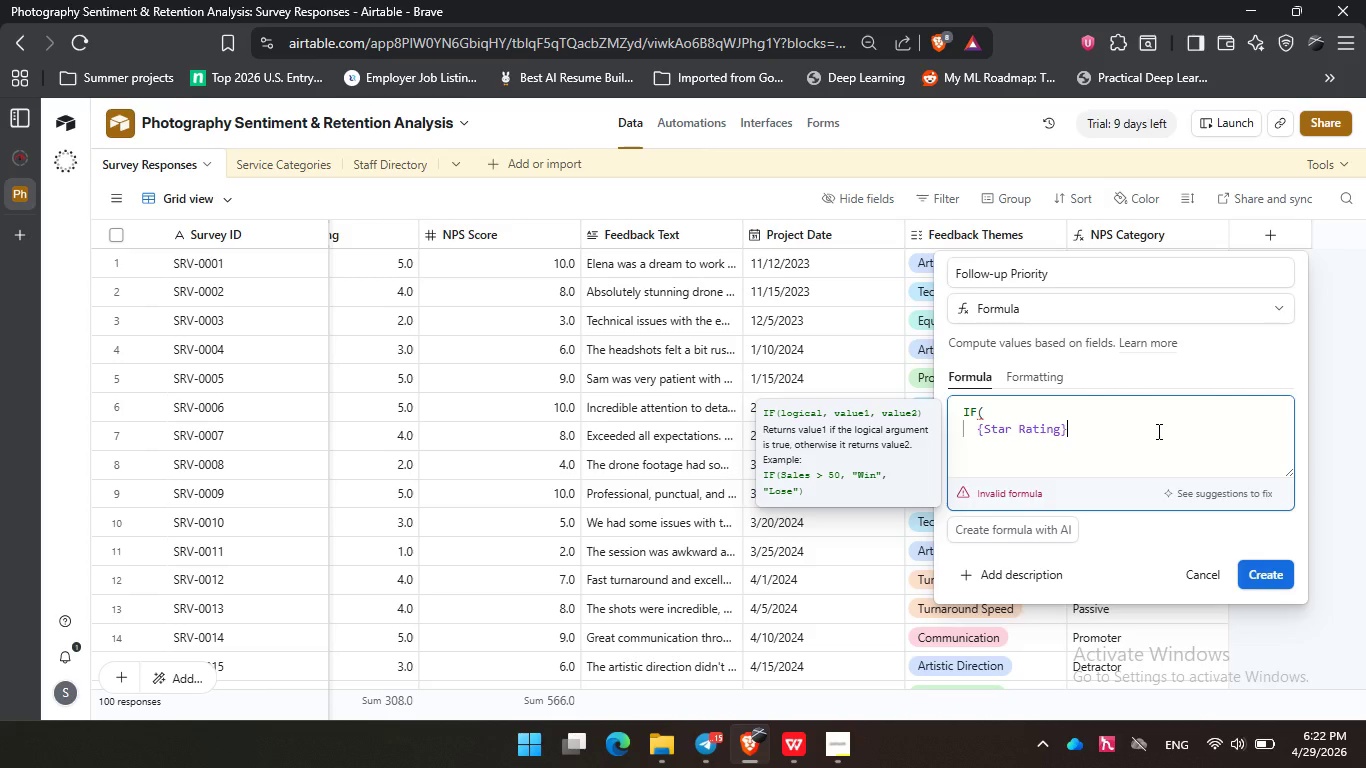 
key(Space)
 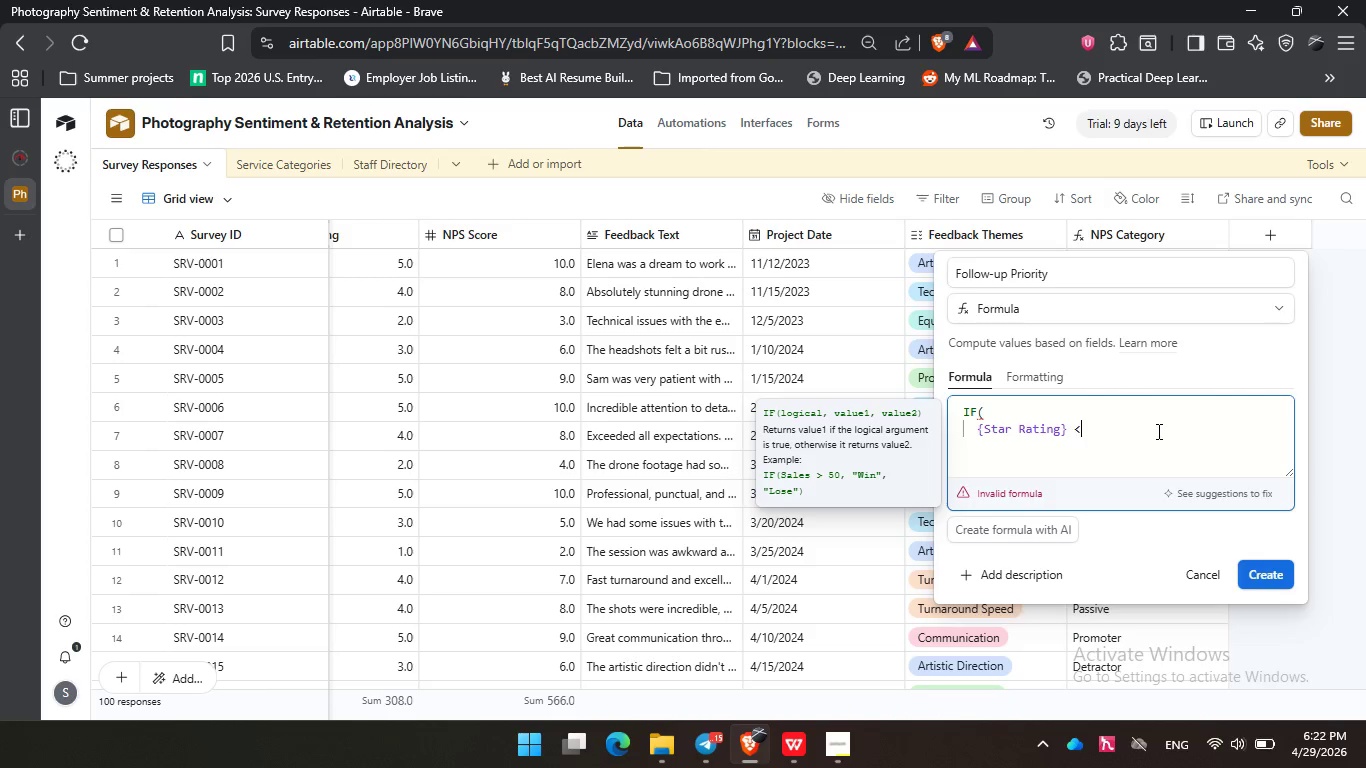 
key(Shift+ShiftRight)
 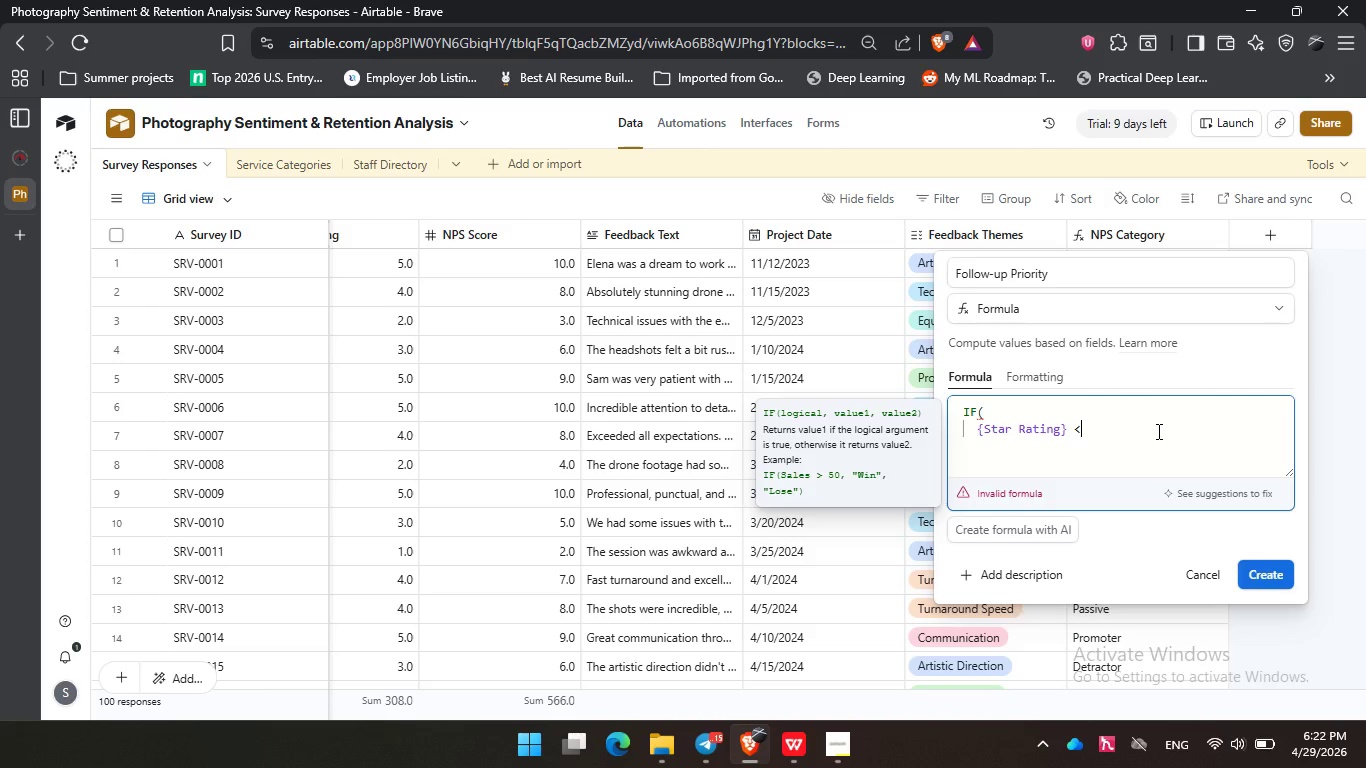 
key(Shift+Comma)
 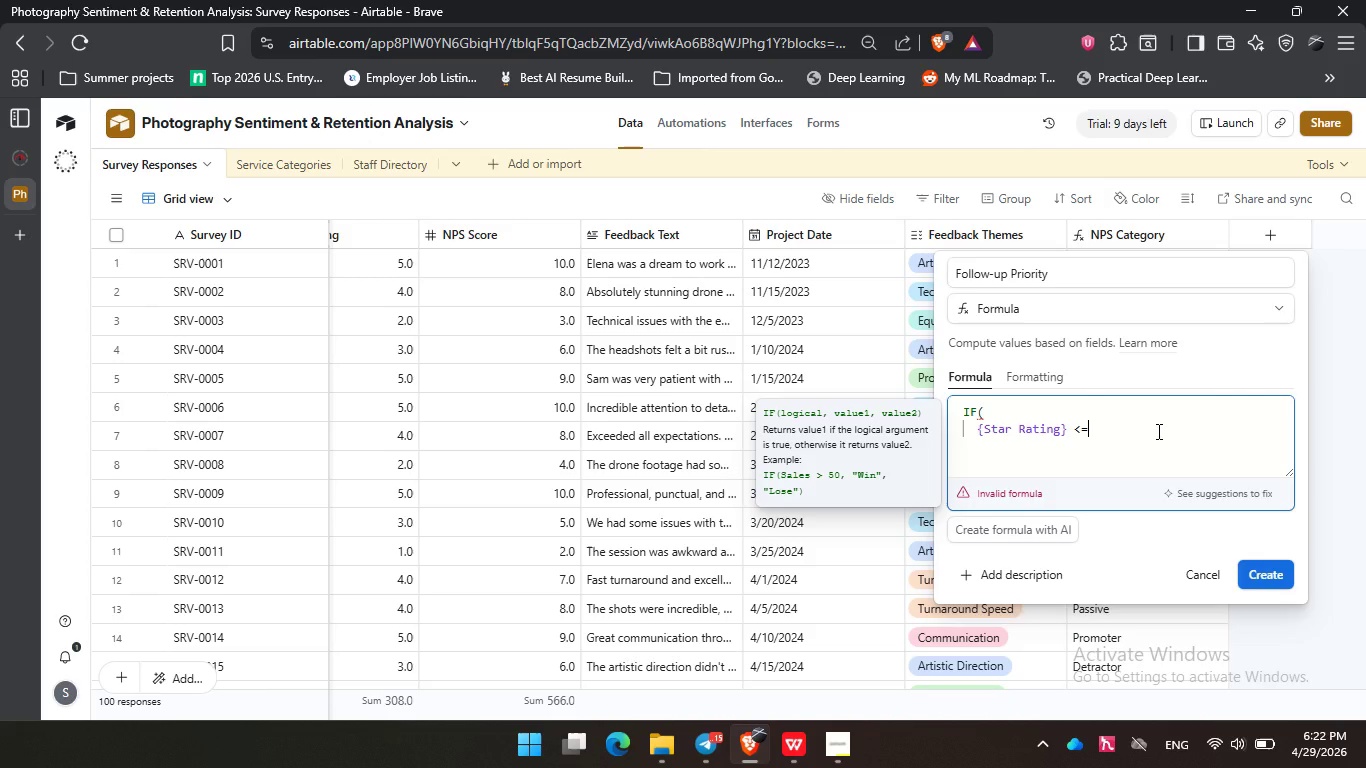 
key(Equal)
 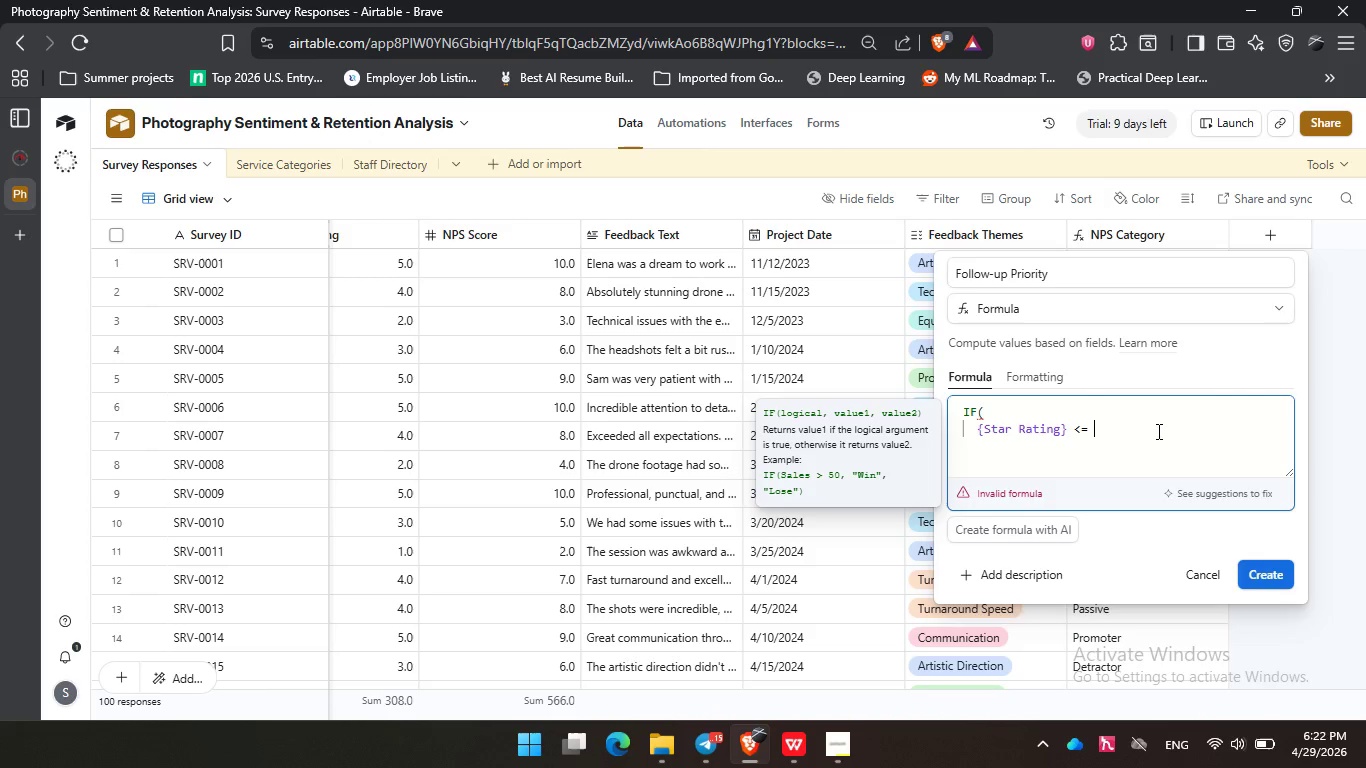 
key(Space)
 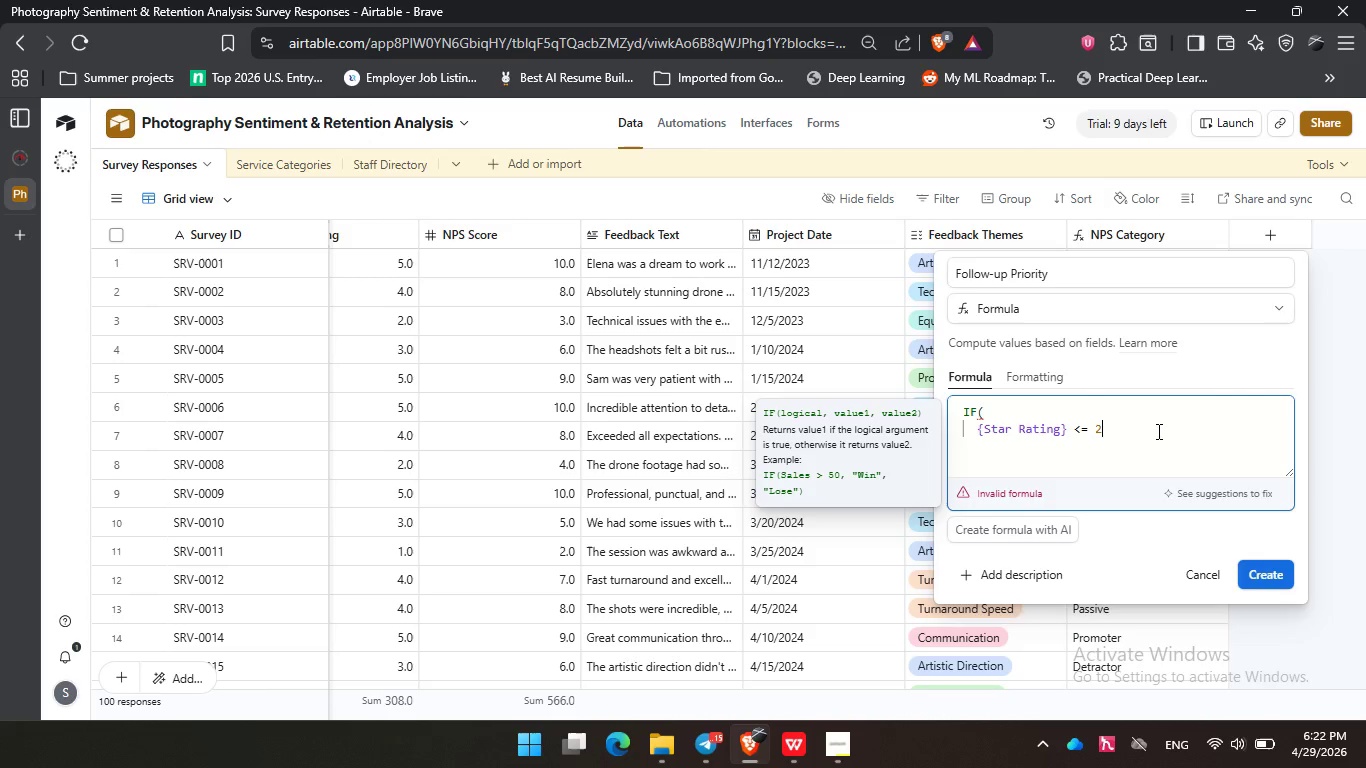 
key(2)
 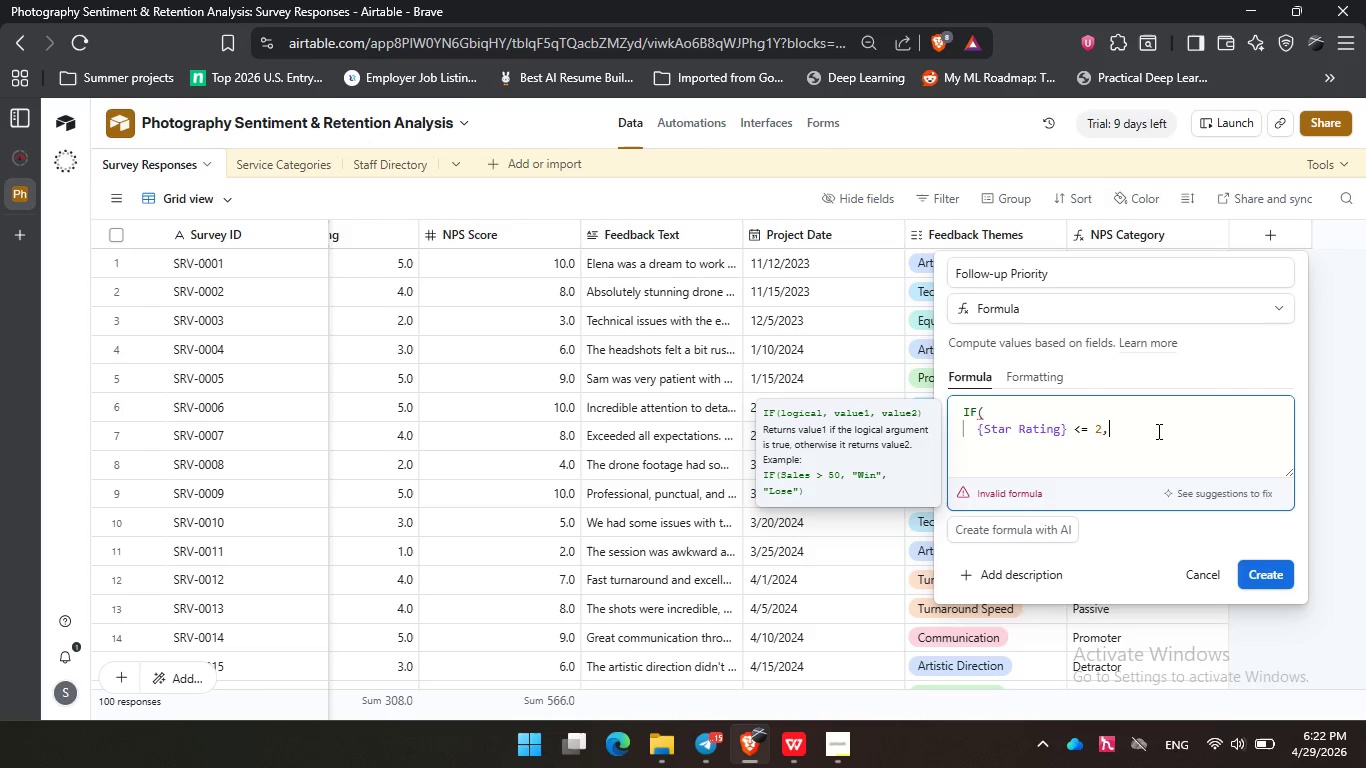 
key(Comma)
 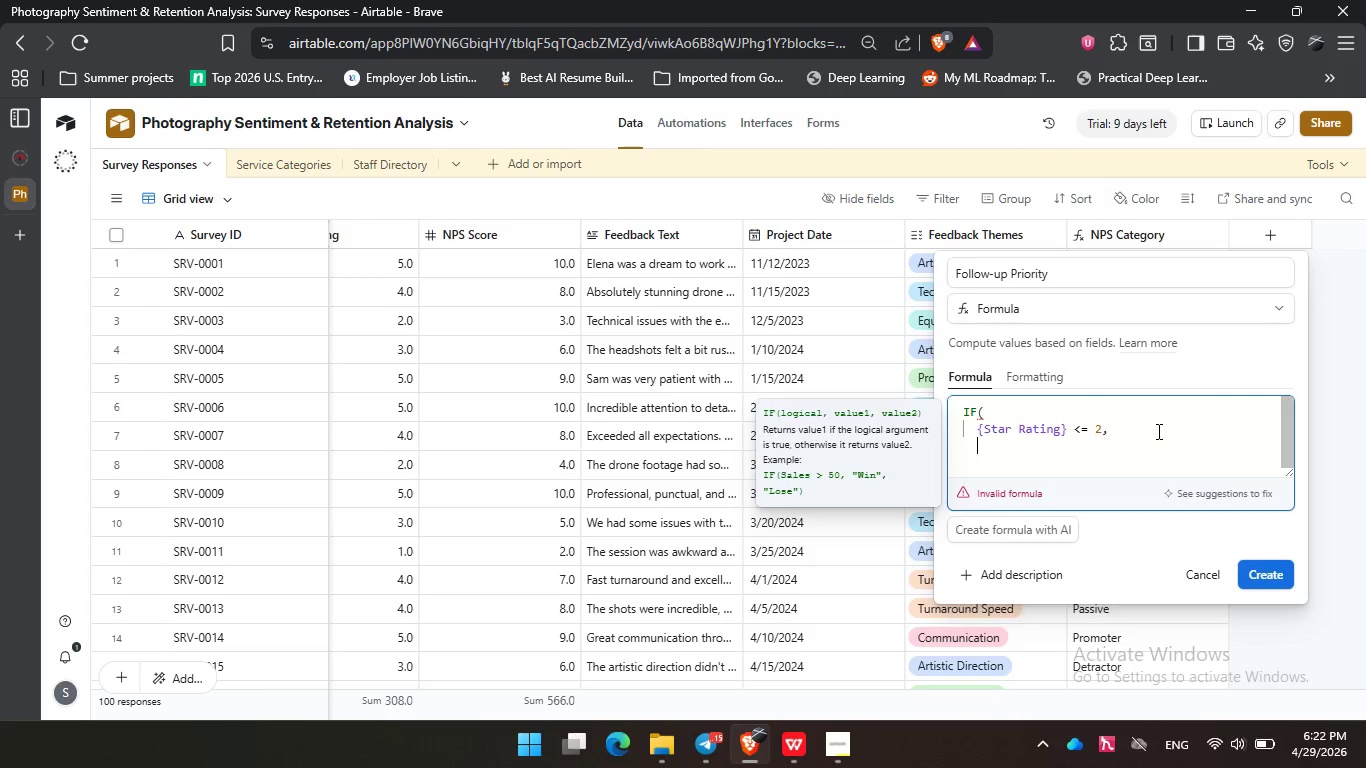 
key(Enter)
 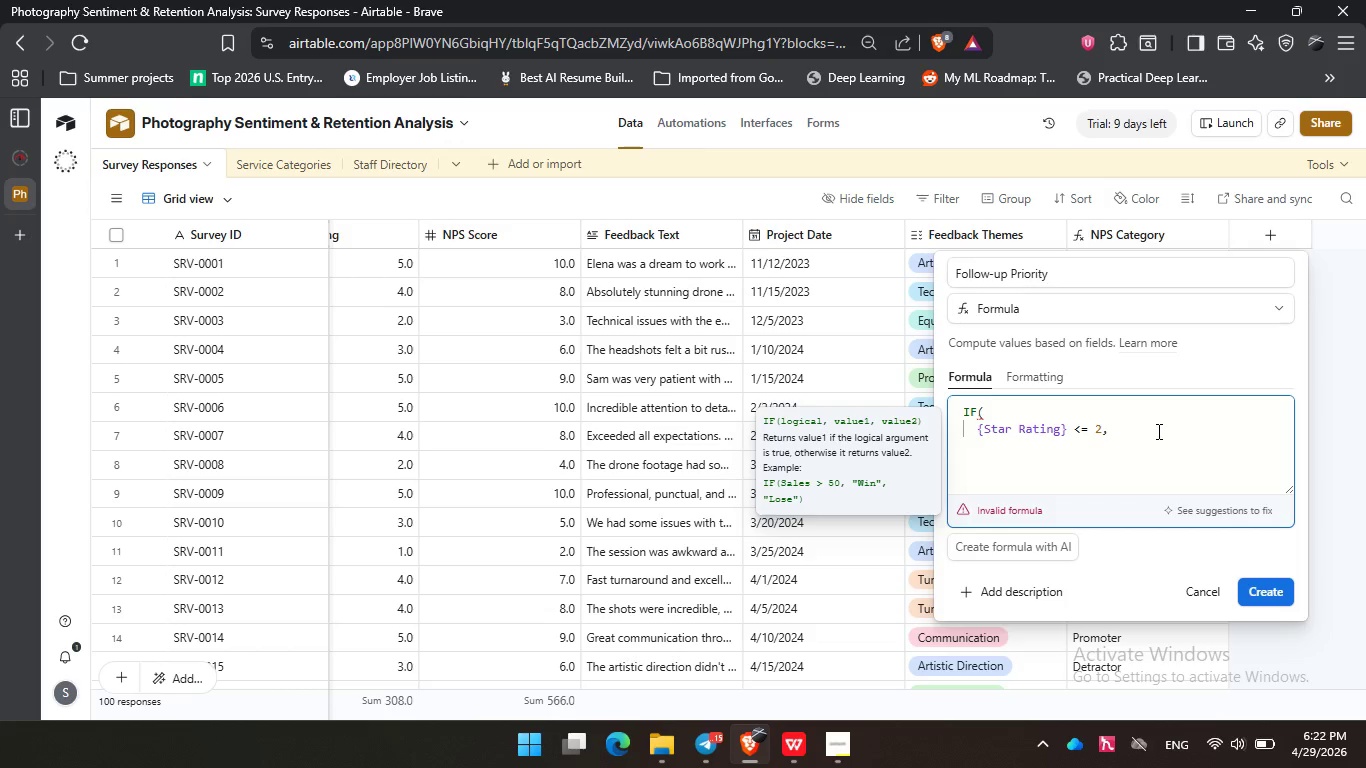 
type("High Priority)
 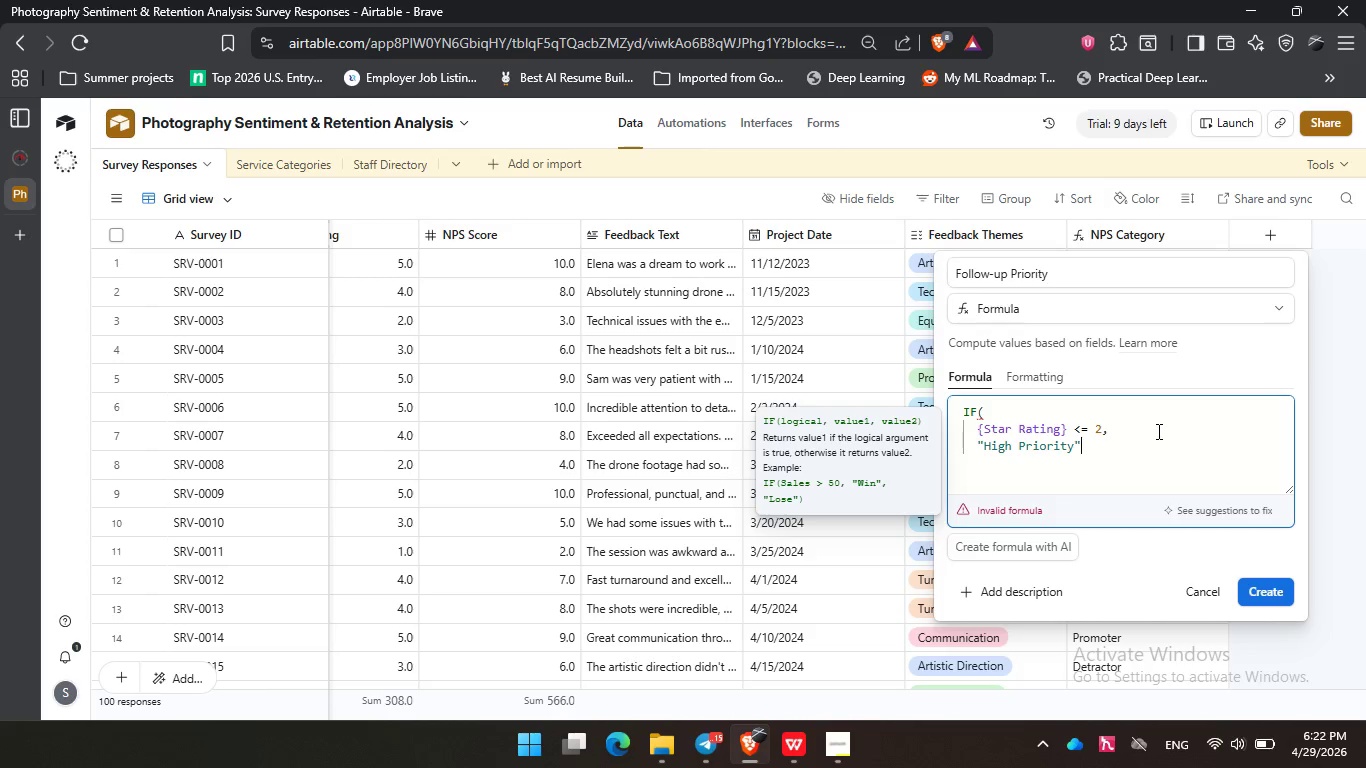 
key(ArrowRight)
 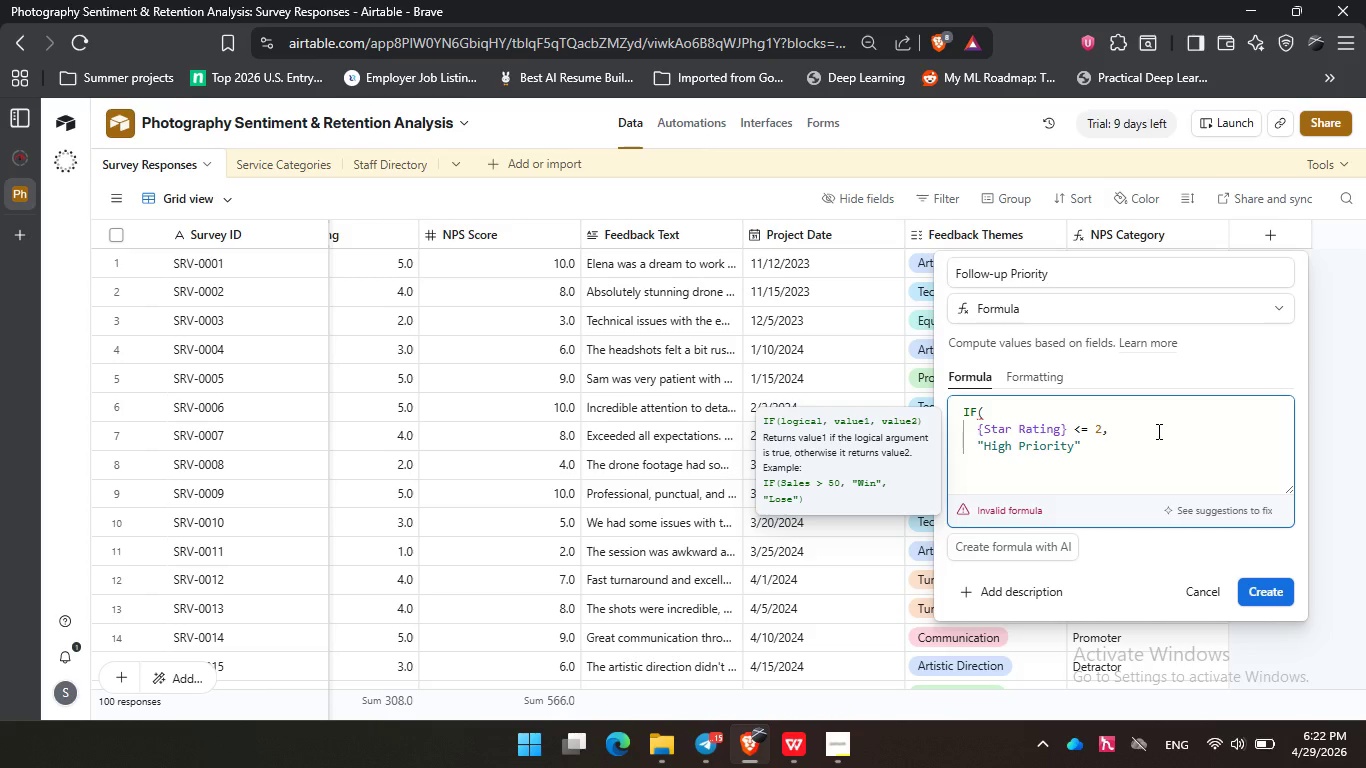 
key(Comma)
 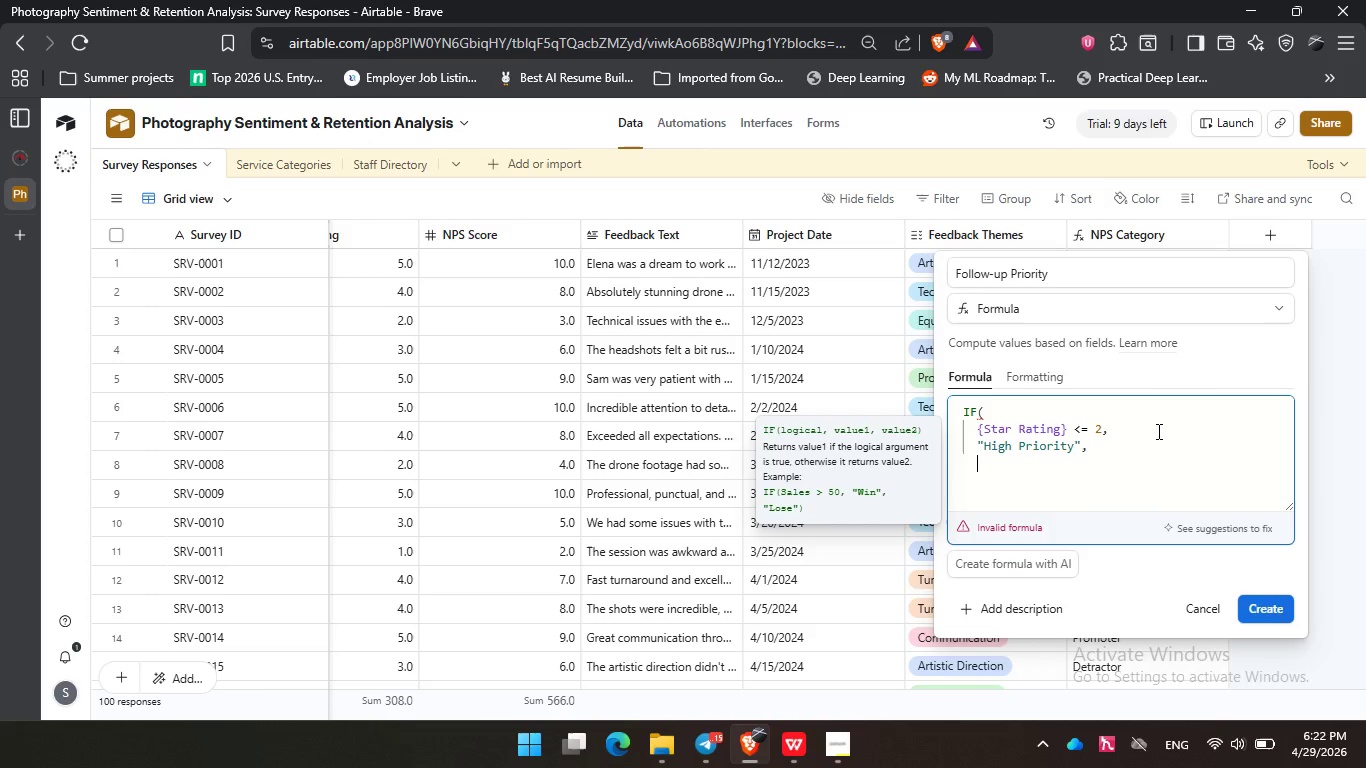 
key(Enter)
 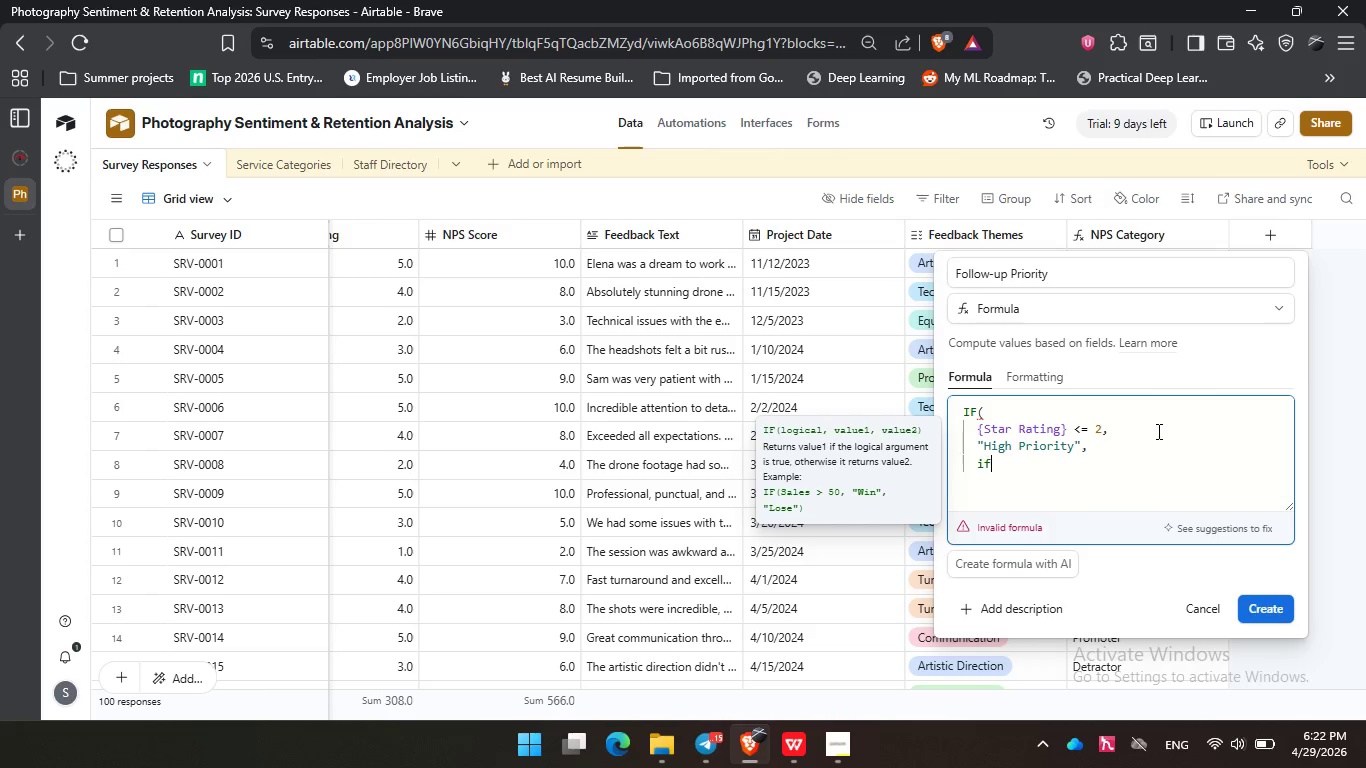 
type(if)
 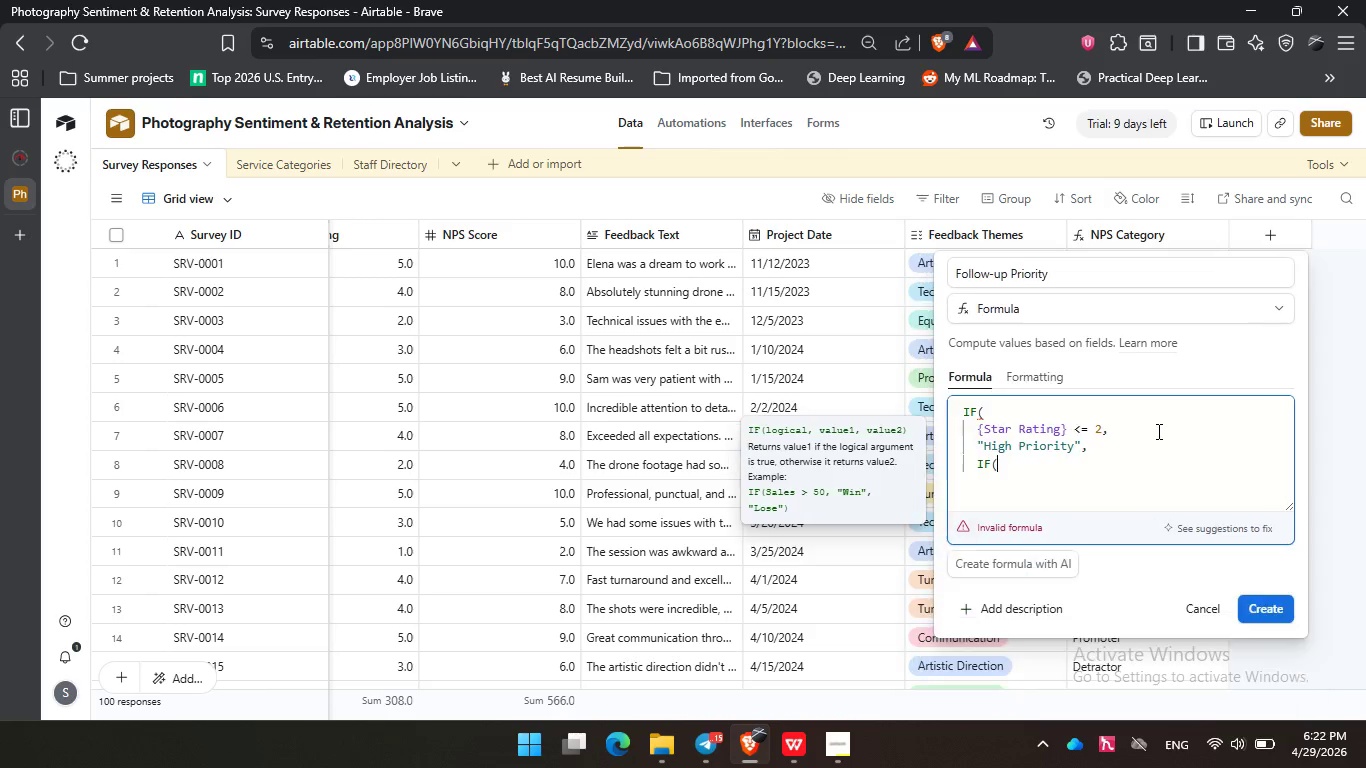 
key(Enter)
 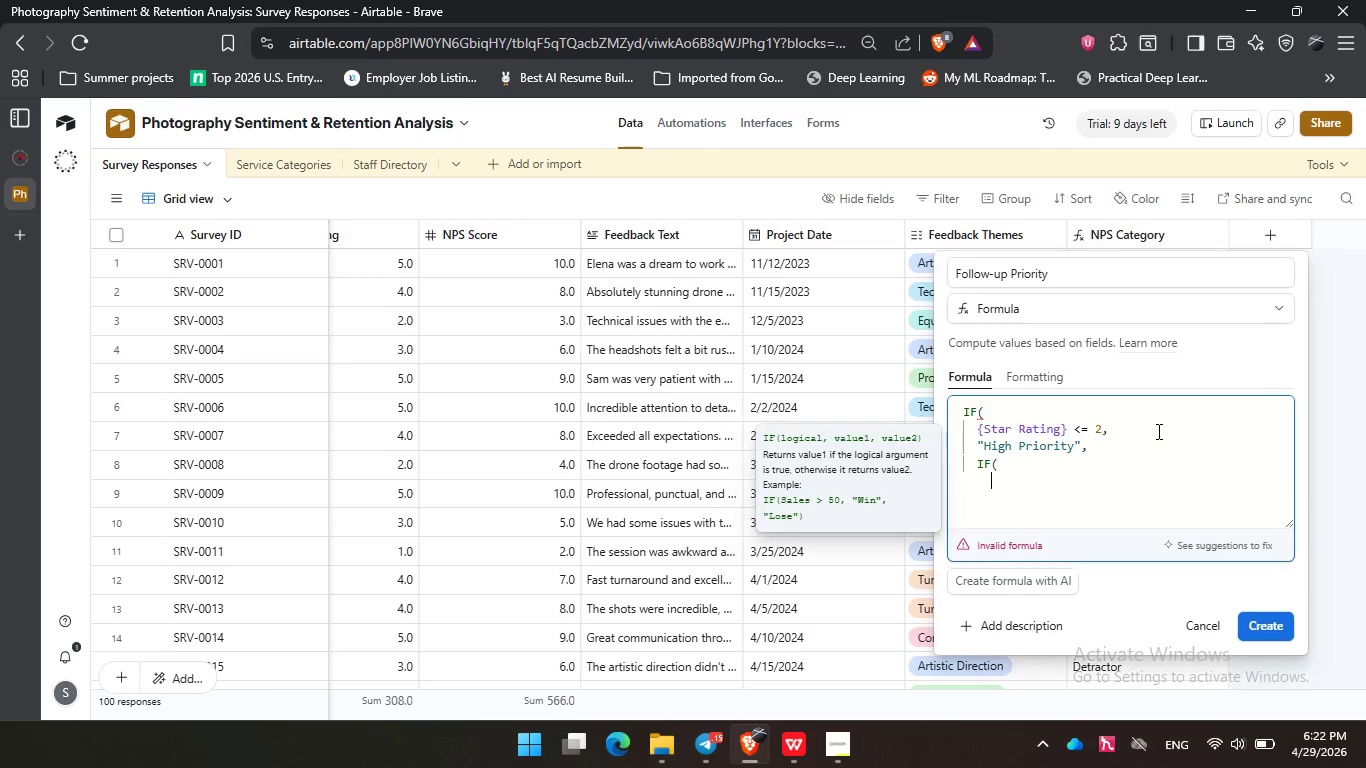 
key(Enter)
 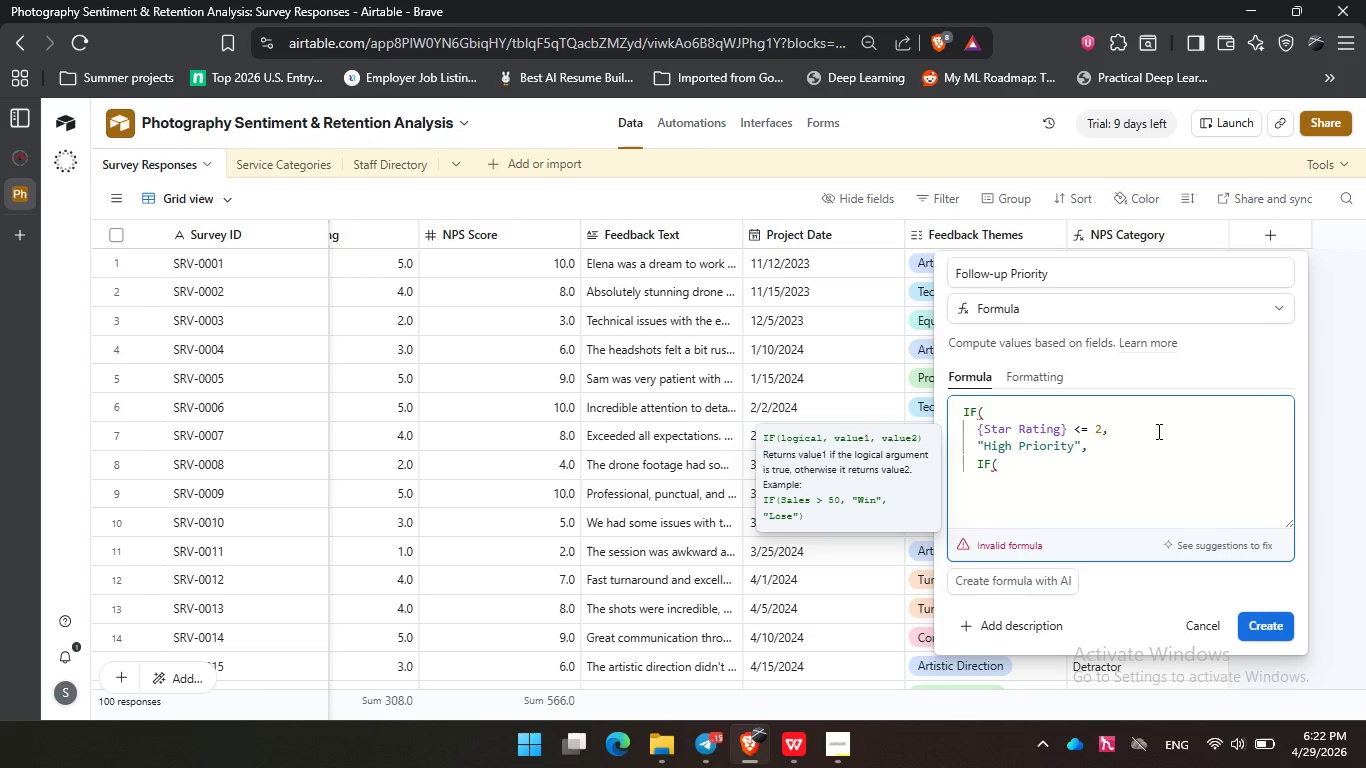 
type(sr)
key(Backspace)
type(tar)
 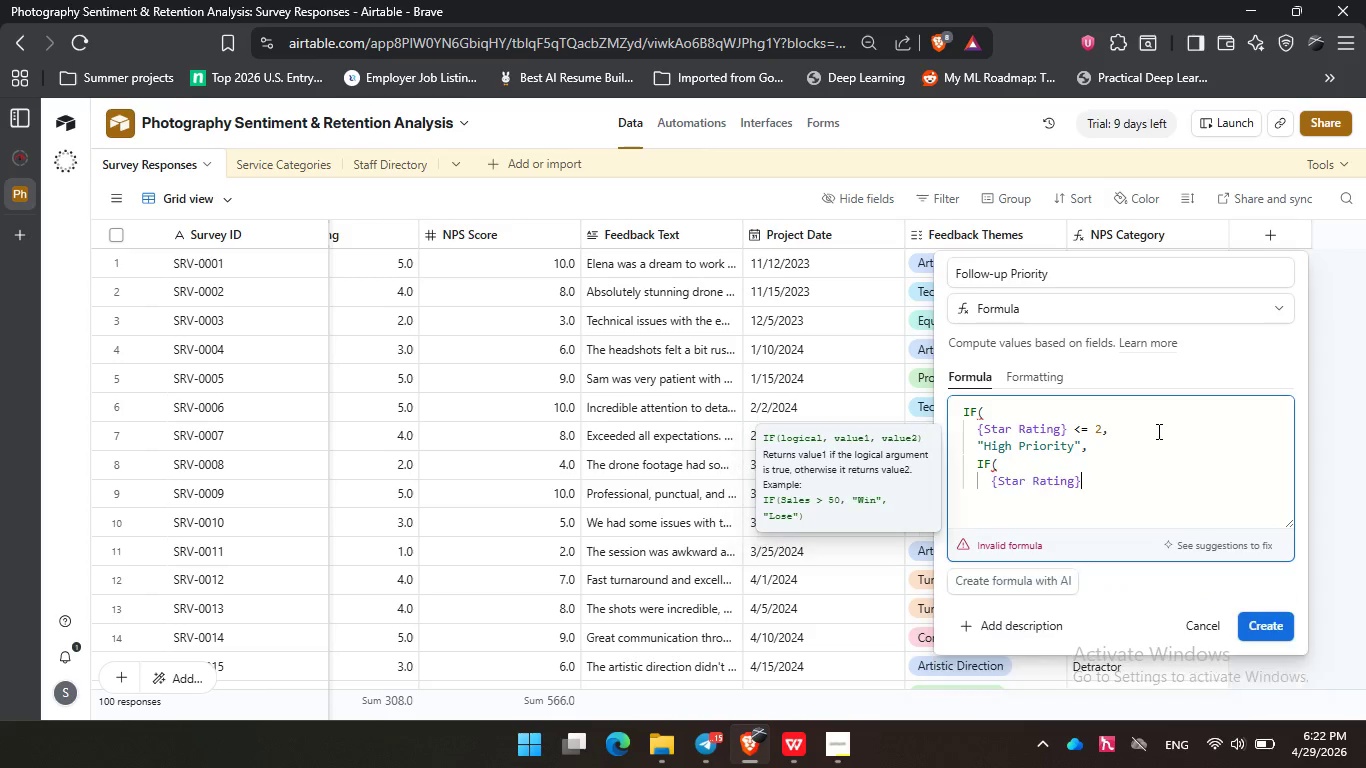 
key(Enter)
 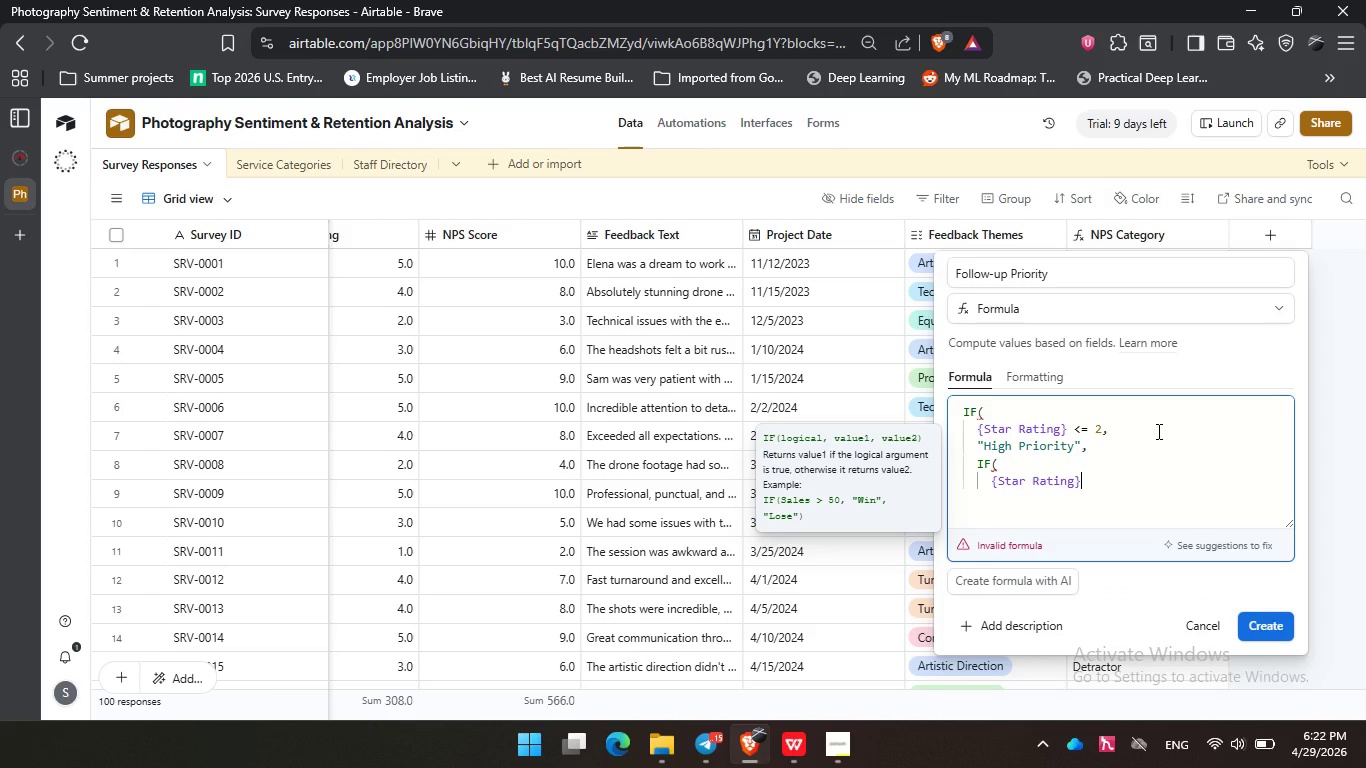 
key(Space)
 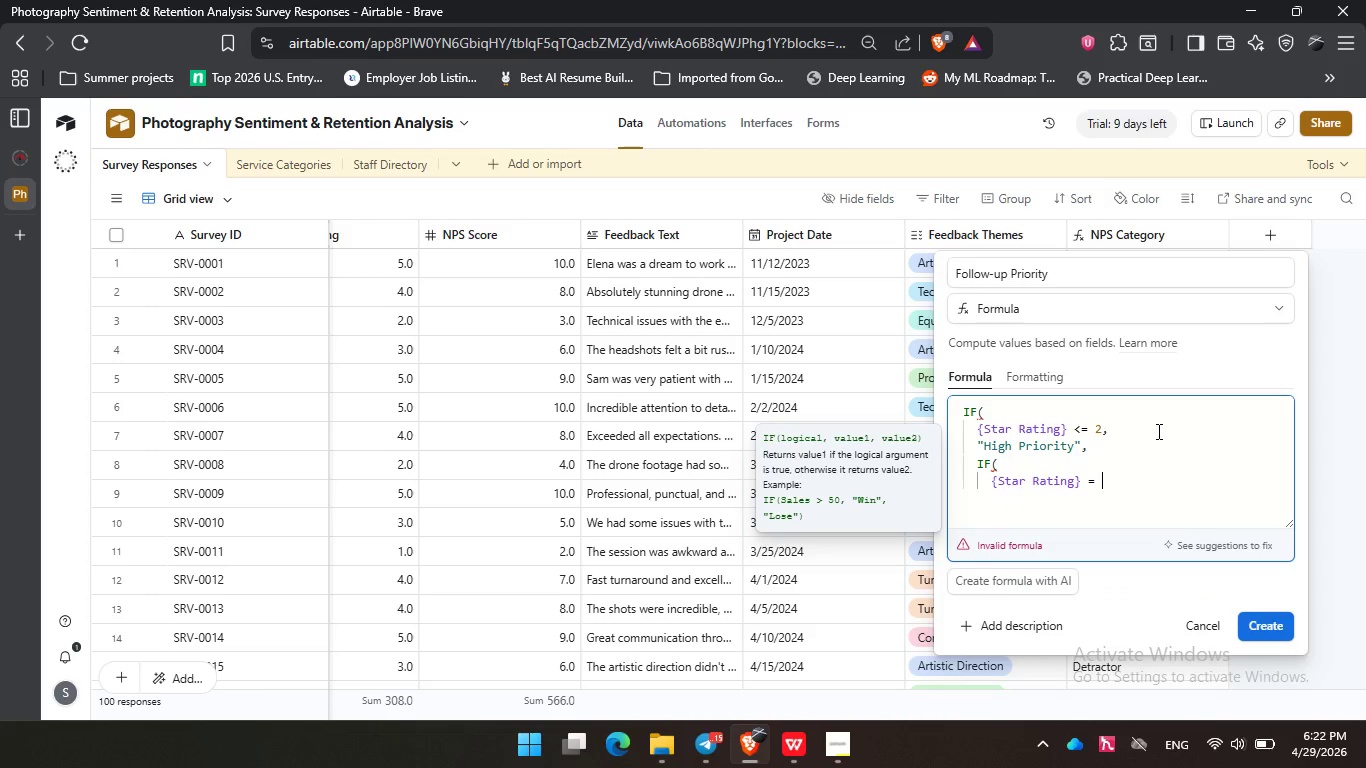 
key(Equal)
 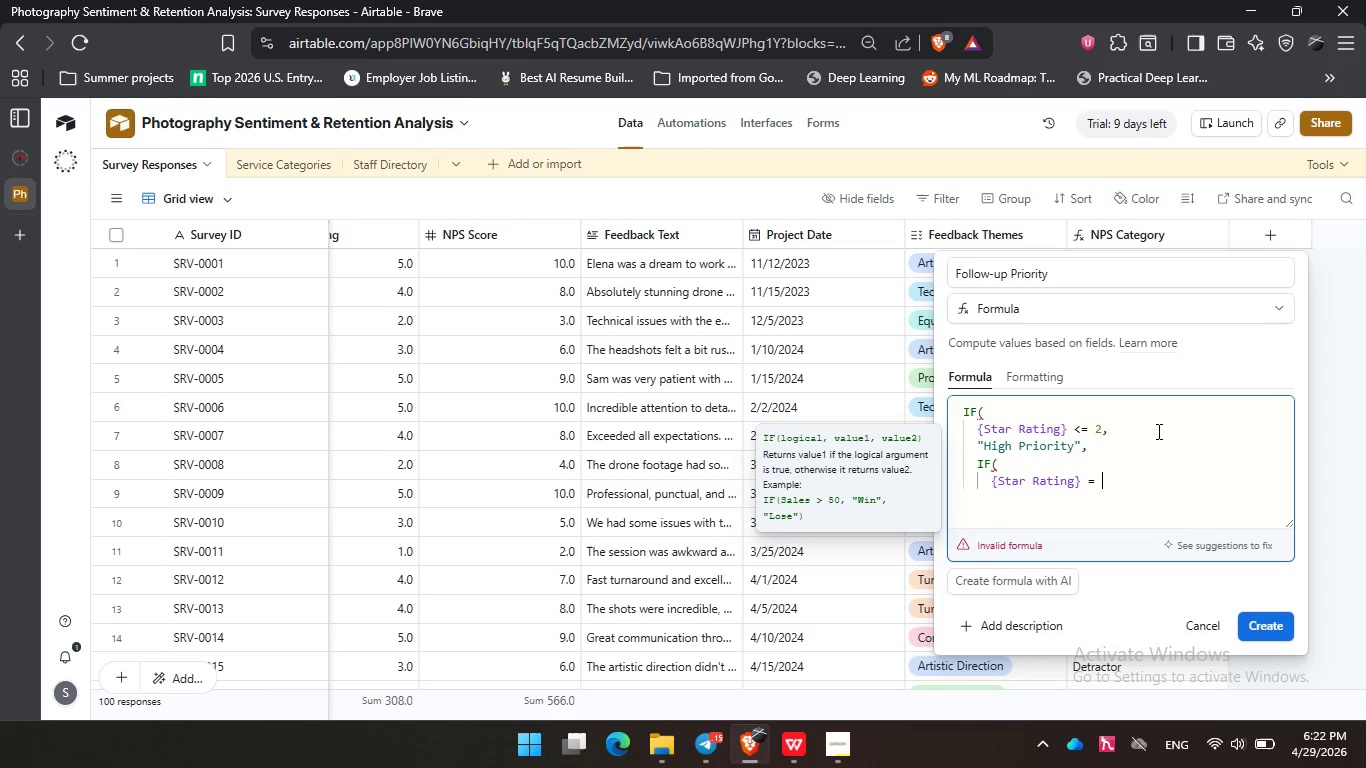 
key(Space)
 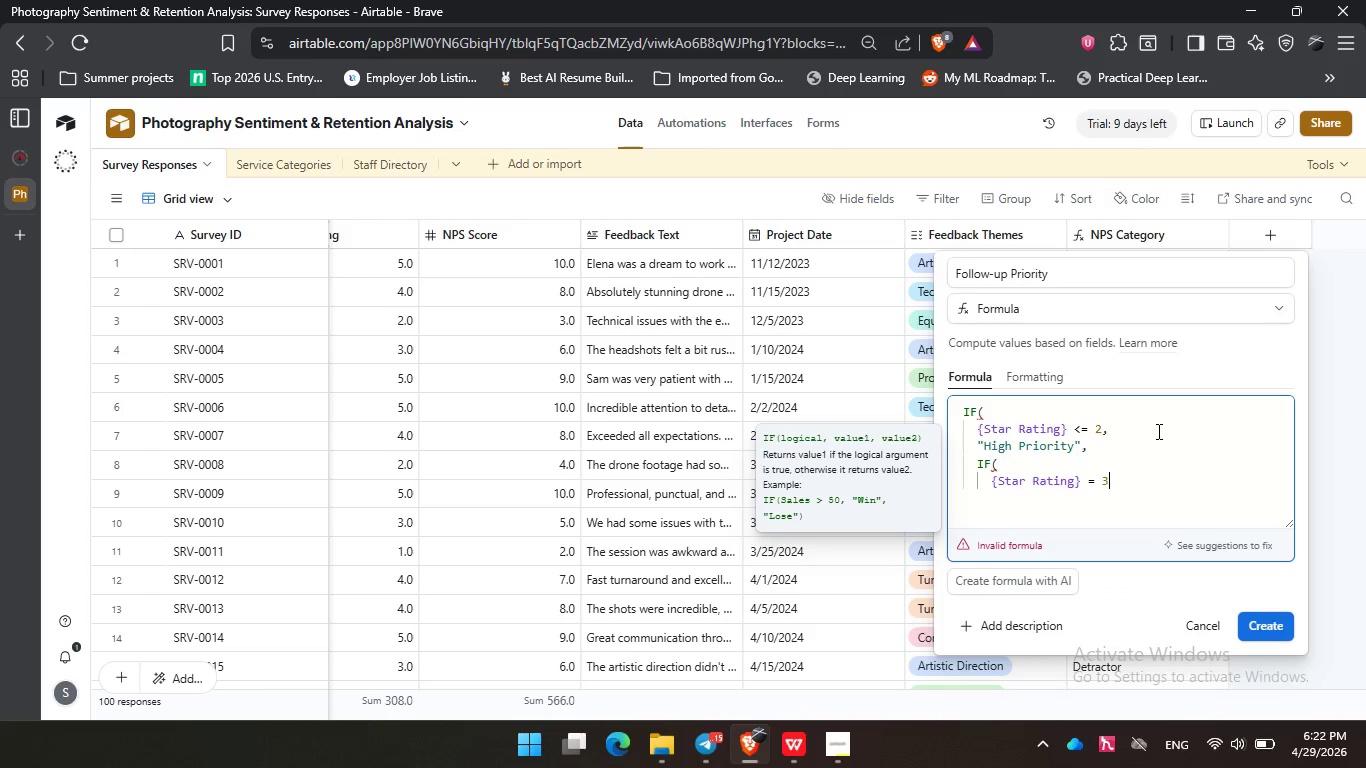 
key(3)
 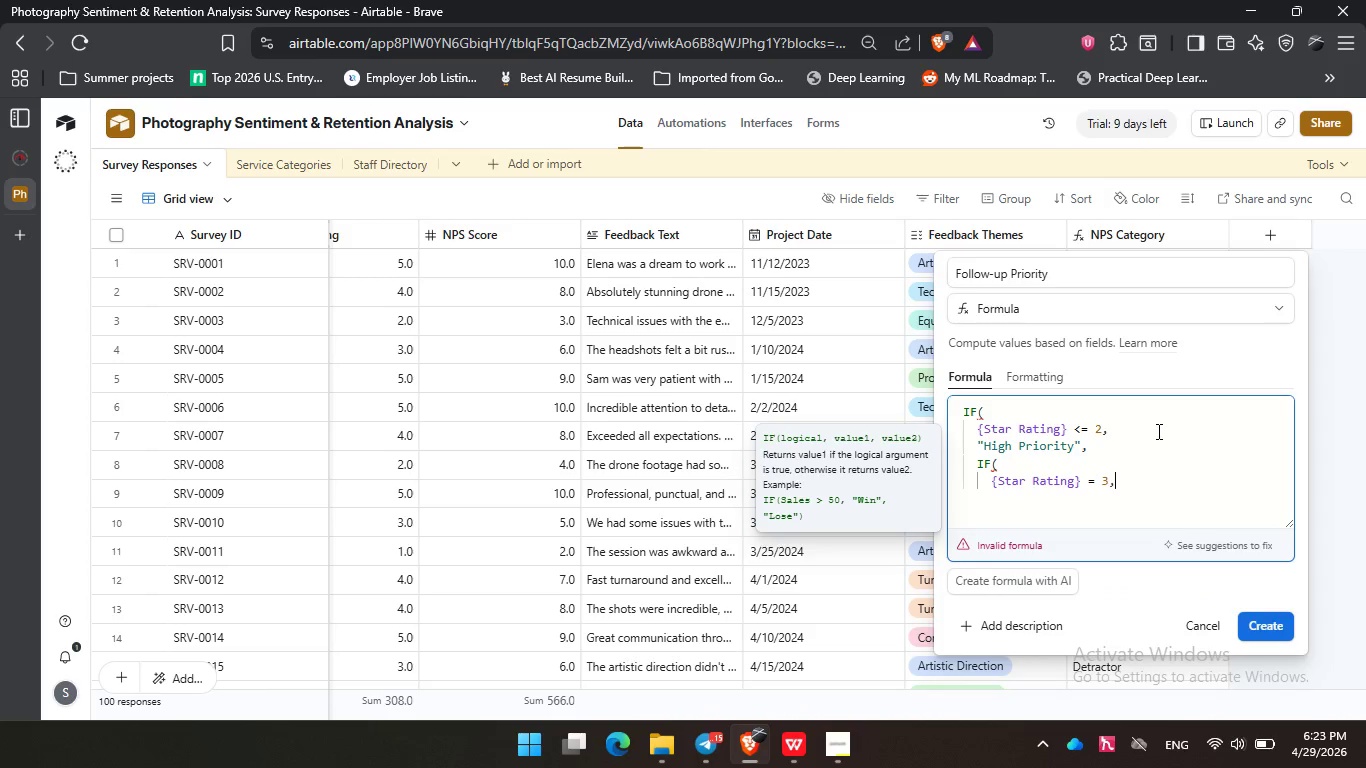 
key(Comma)
 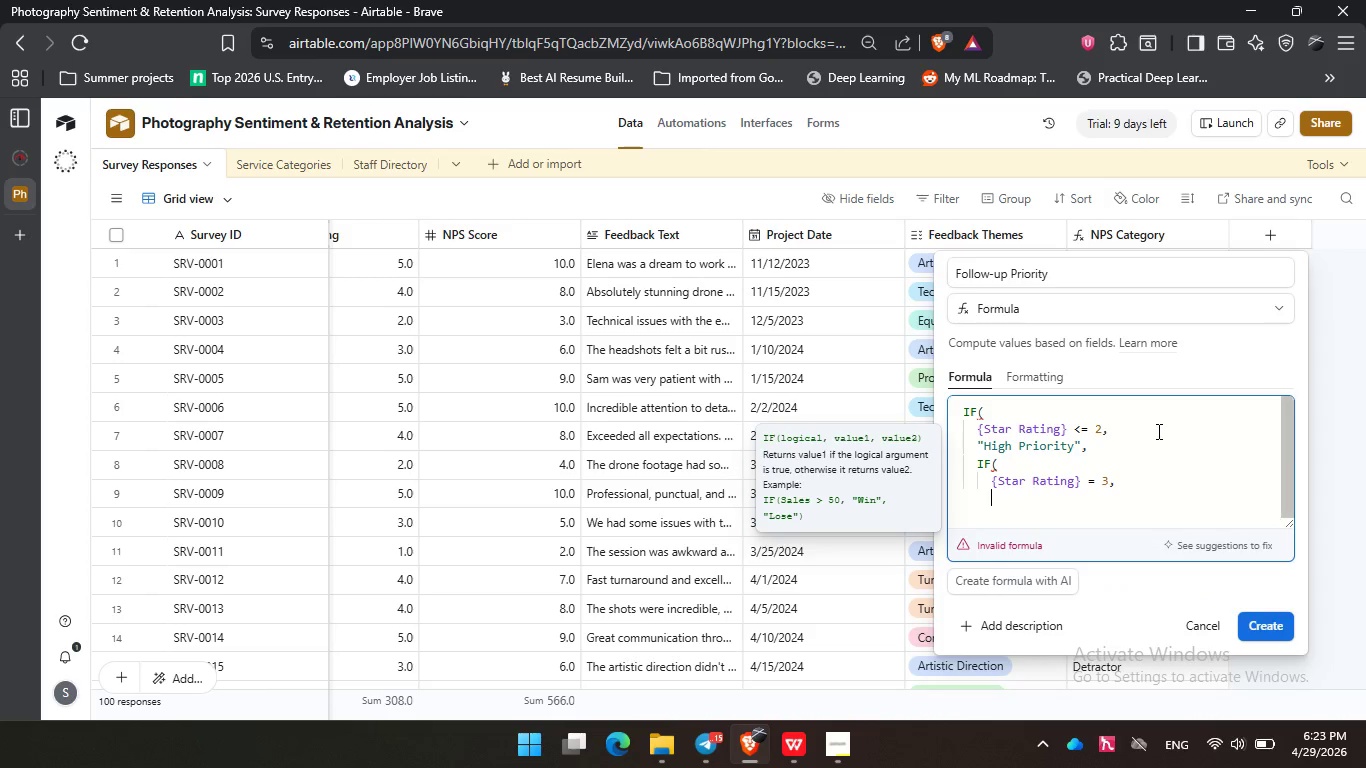 
key(Enter)
 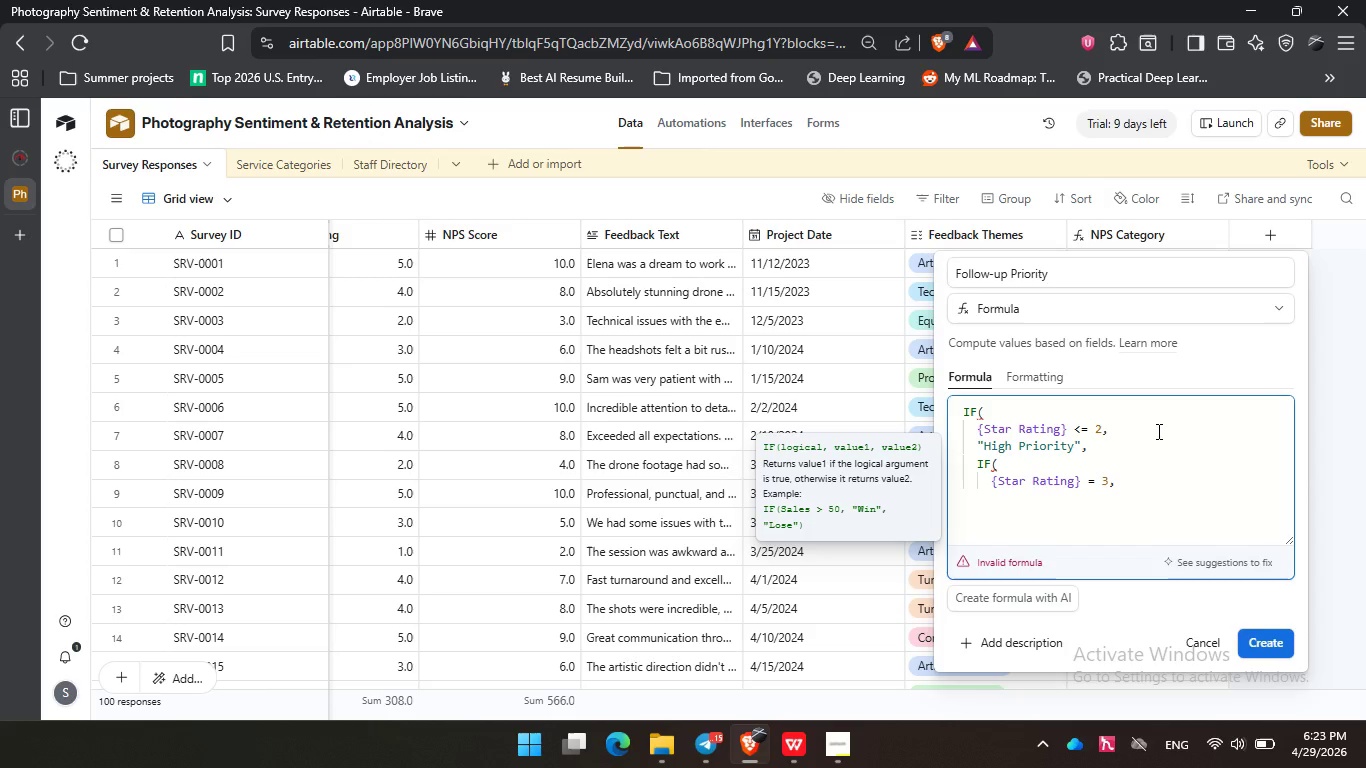 
type("Moniti)
key(Backspace)
type(or)
 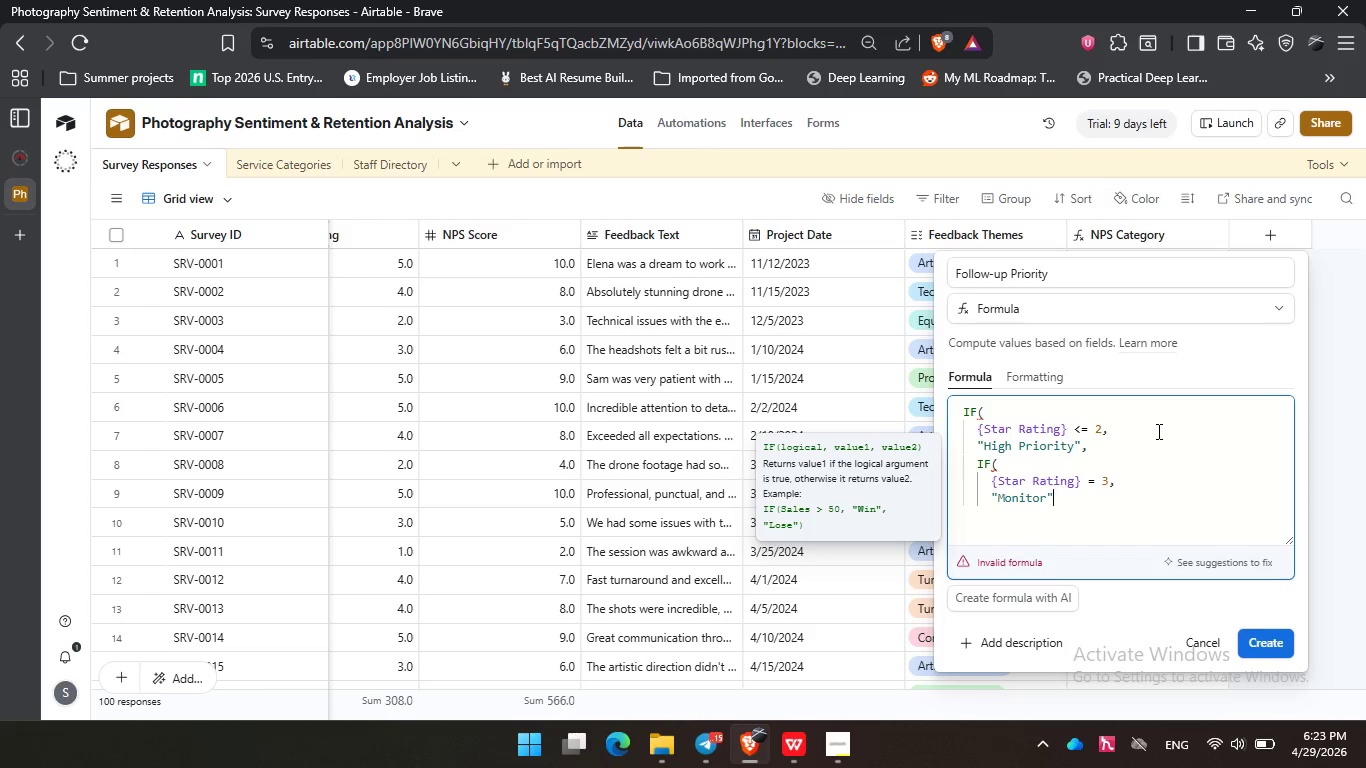 
key(ArrowRight)
 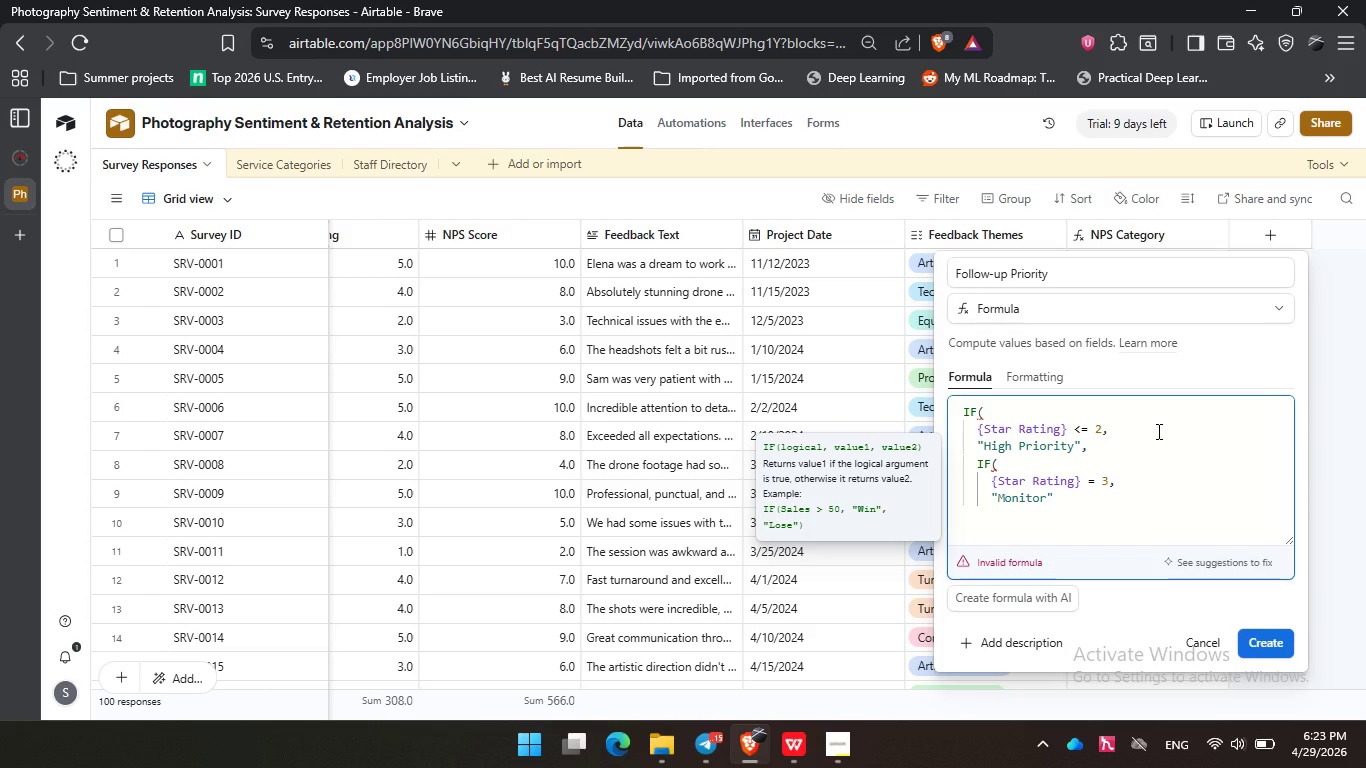 
key(Comma)
 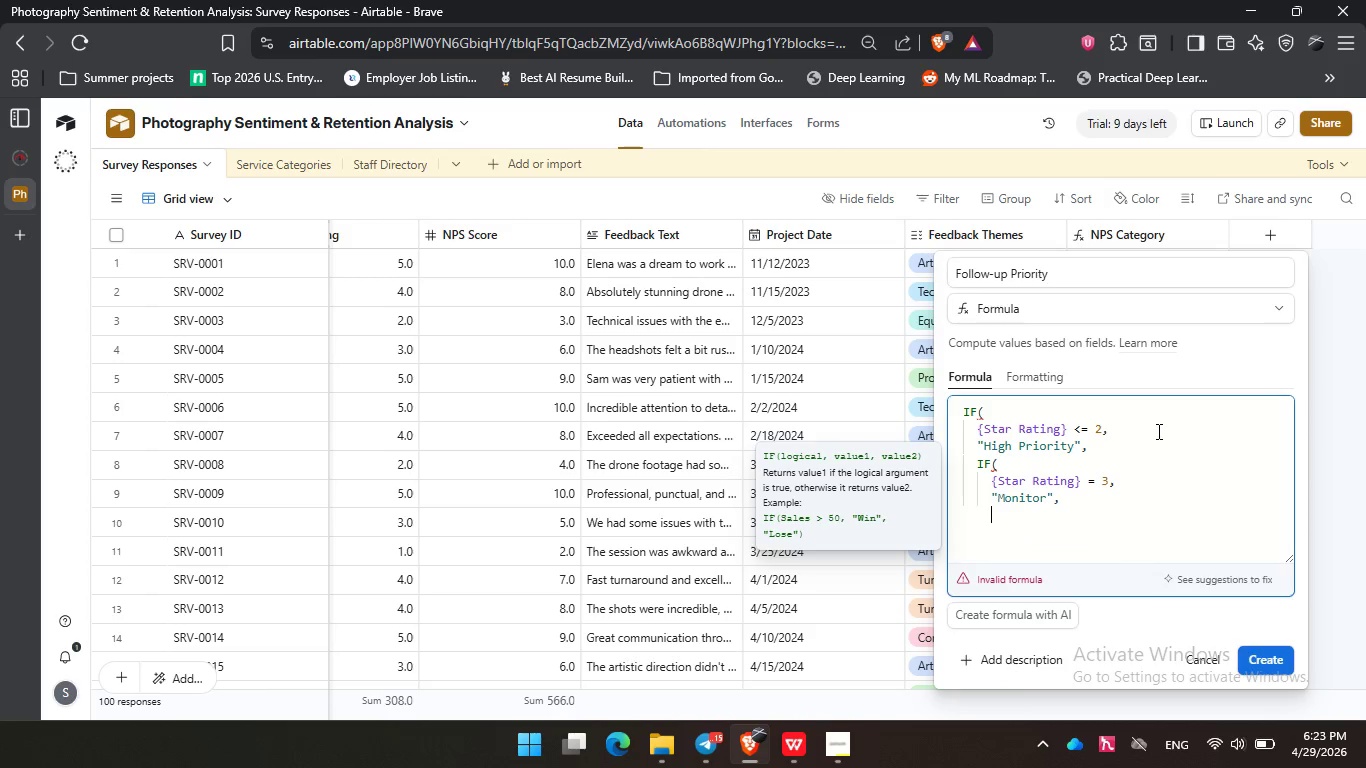 
key(Enter)
 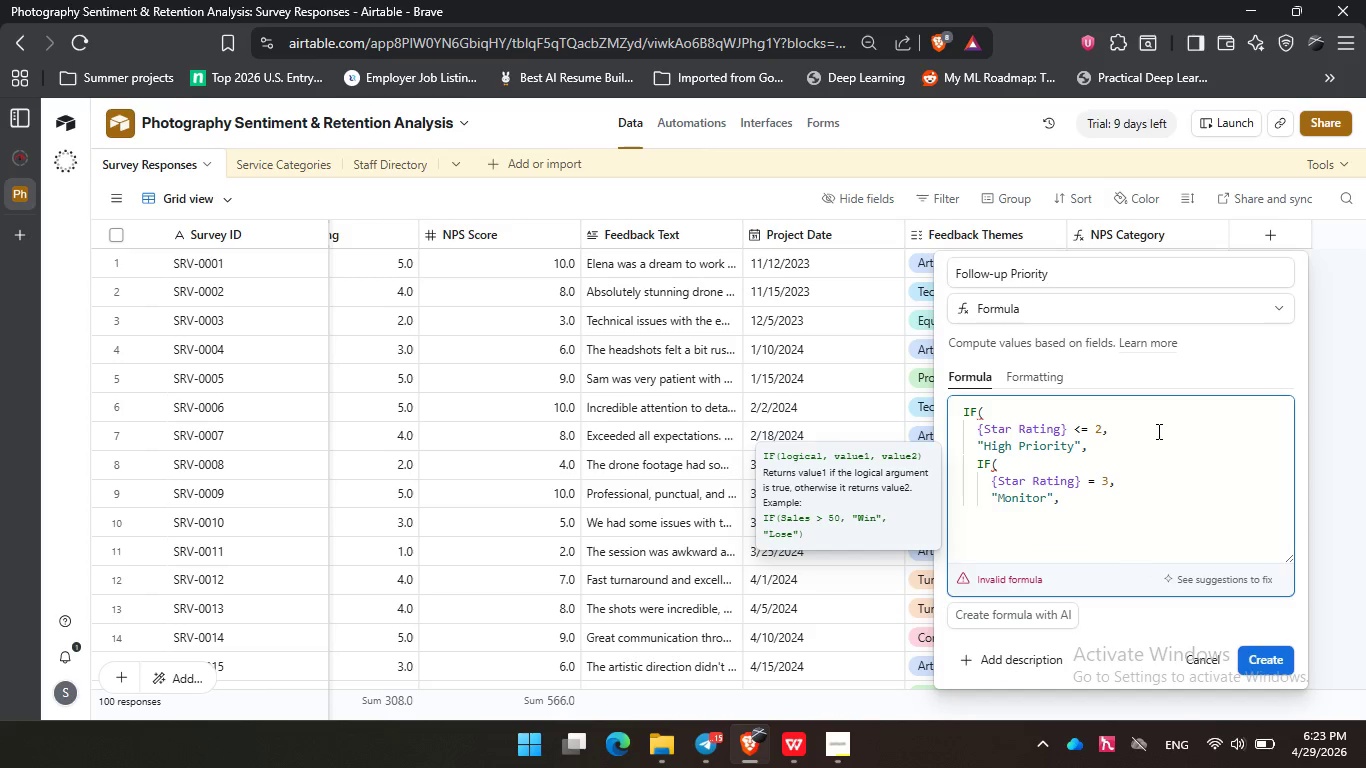 
type("Normal)
 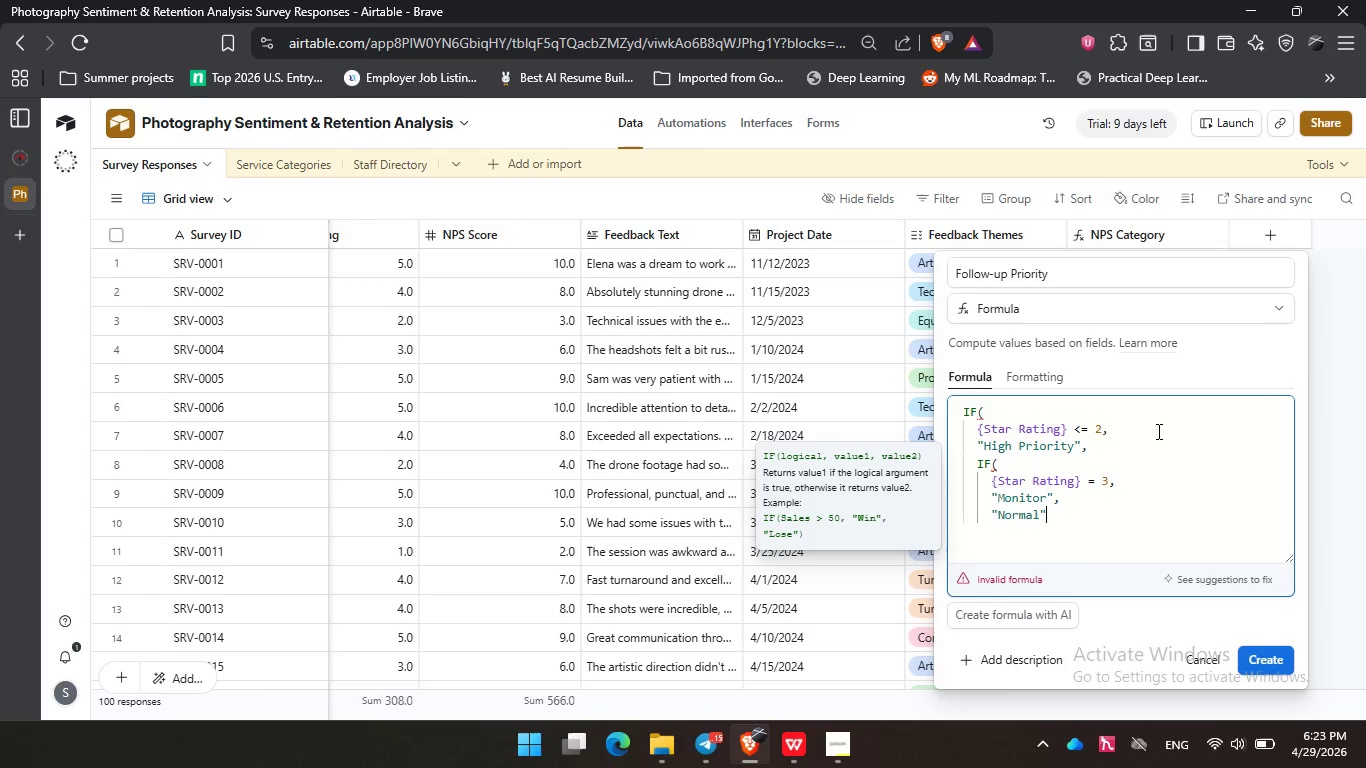 
key(ArrowRight)
 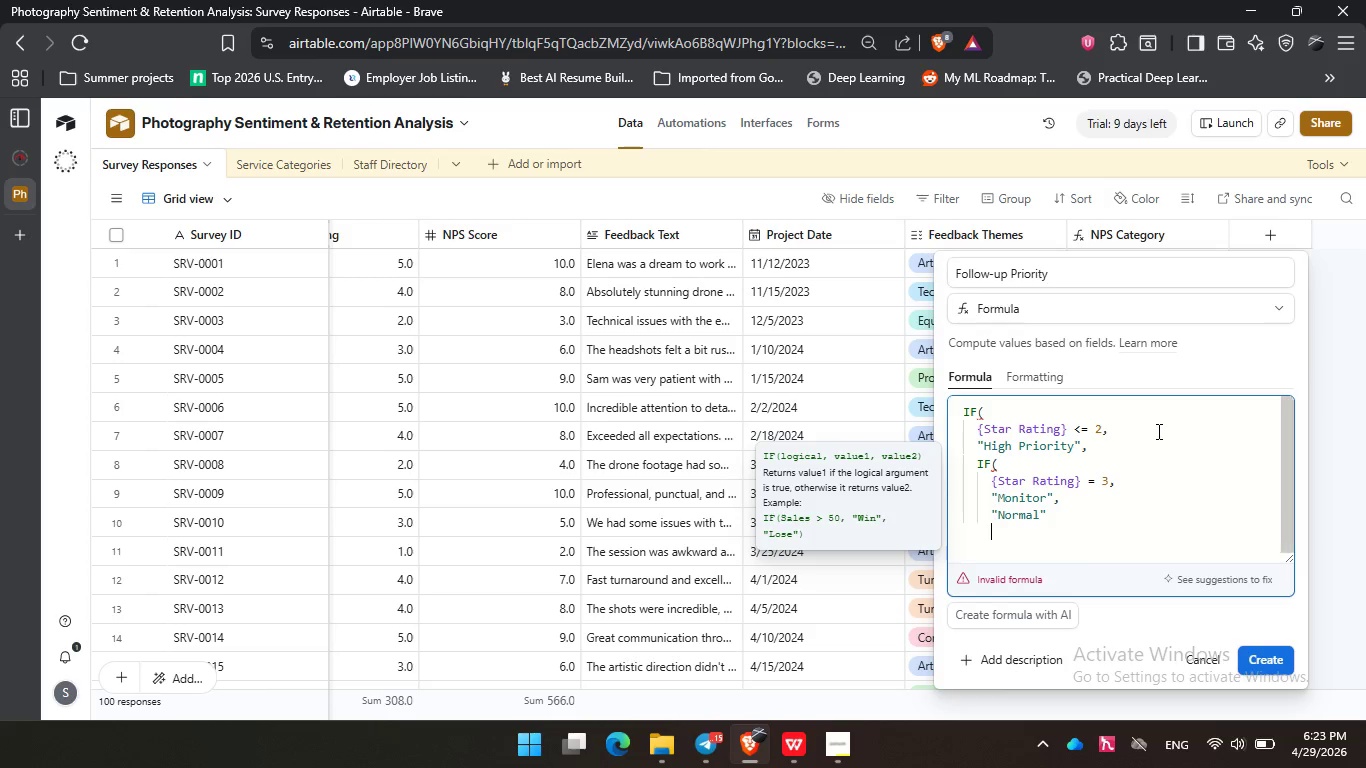 
key(Enter)
 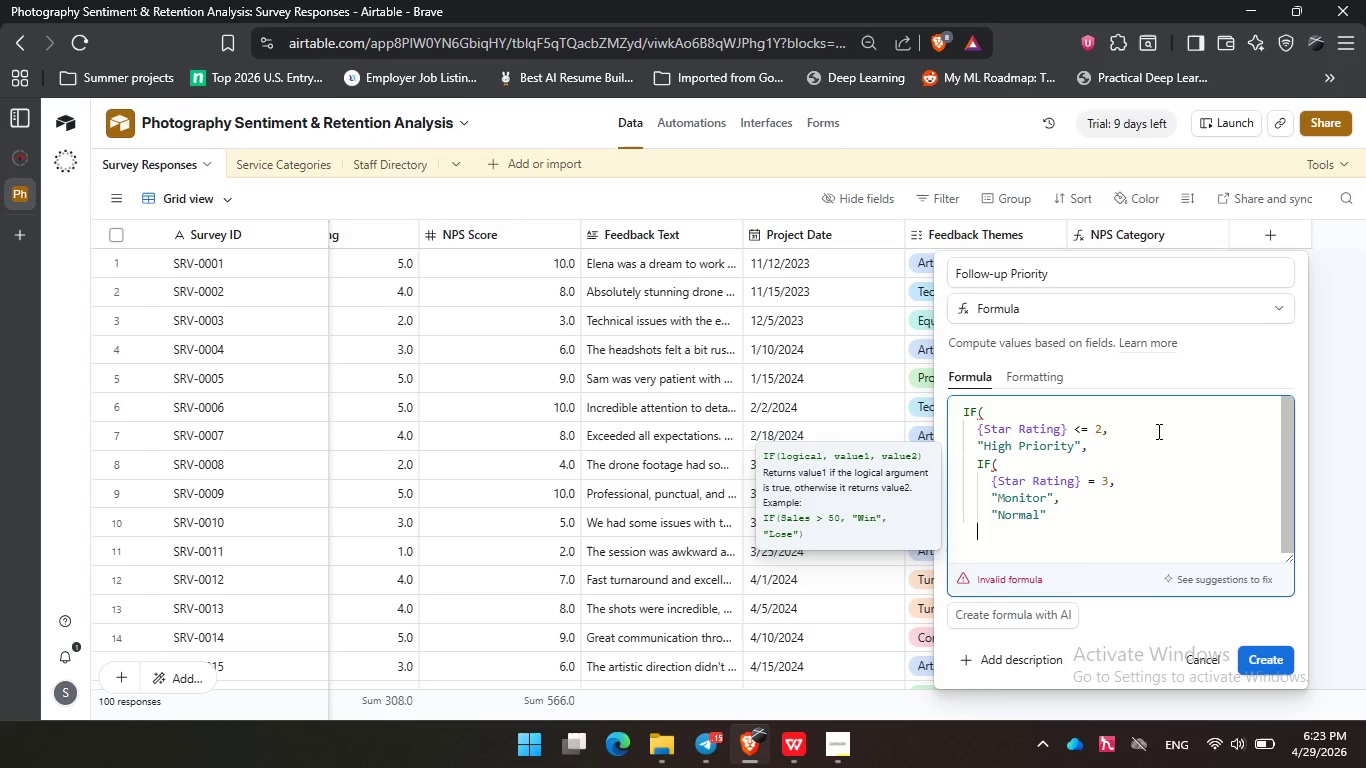 
key(Backspace)
type()))
 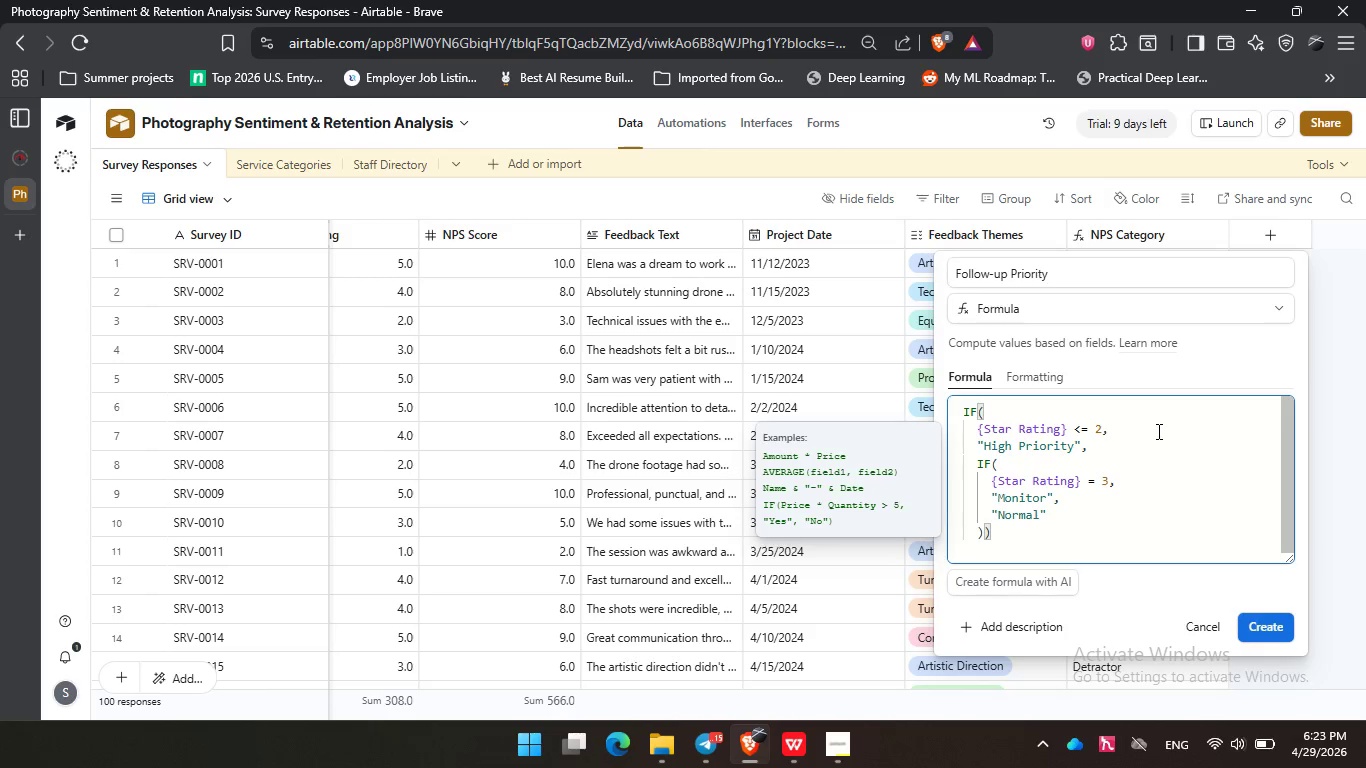 
left_click([1274, 660])
 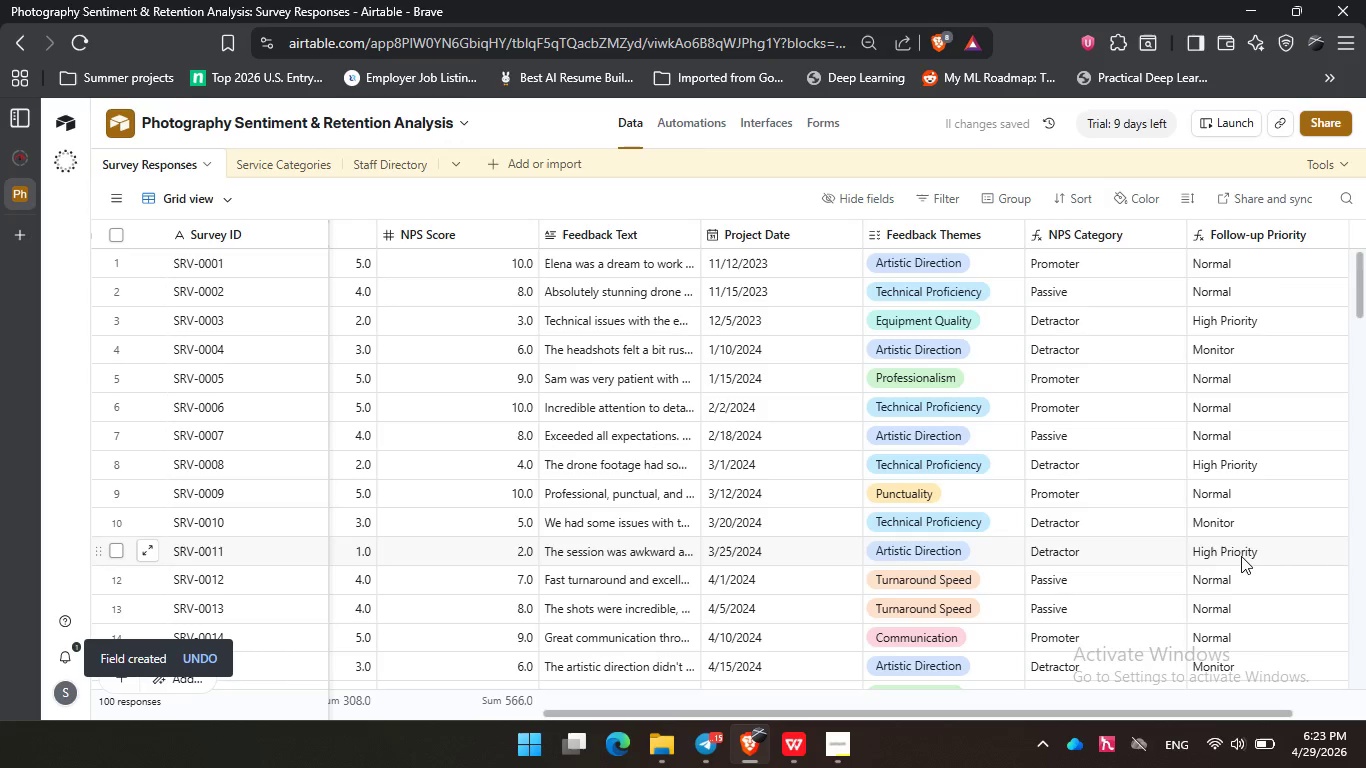 
wait(6.7)
 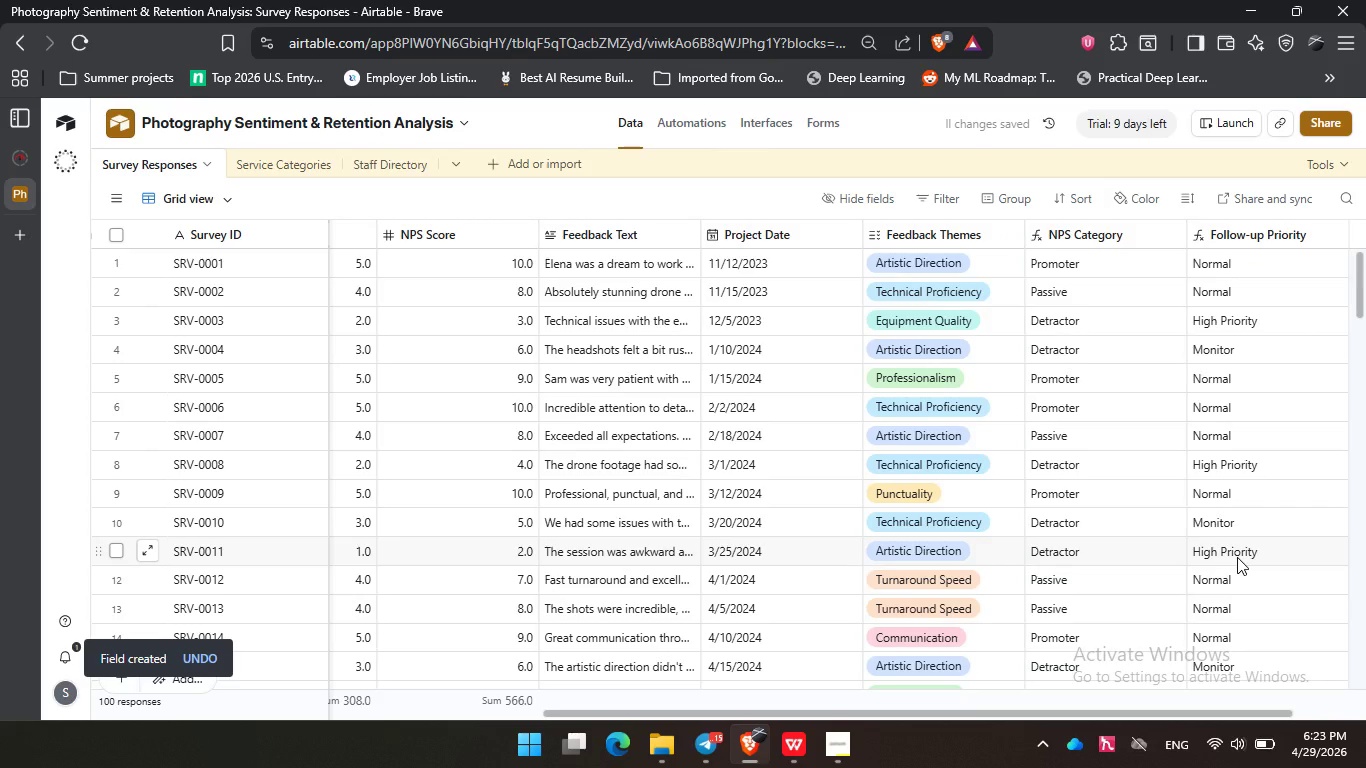 
left_click([297, 159])
 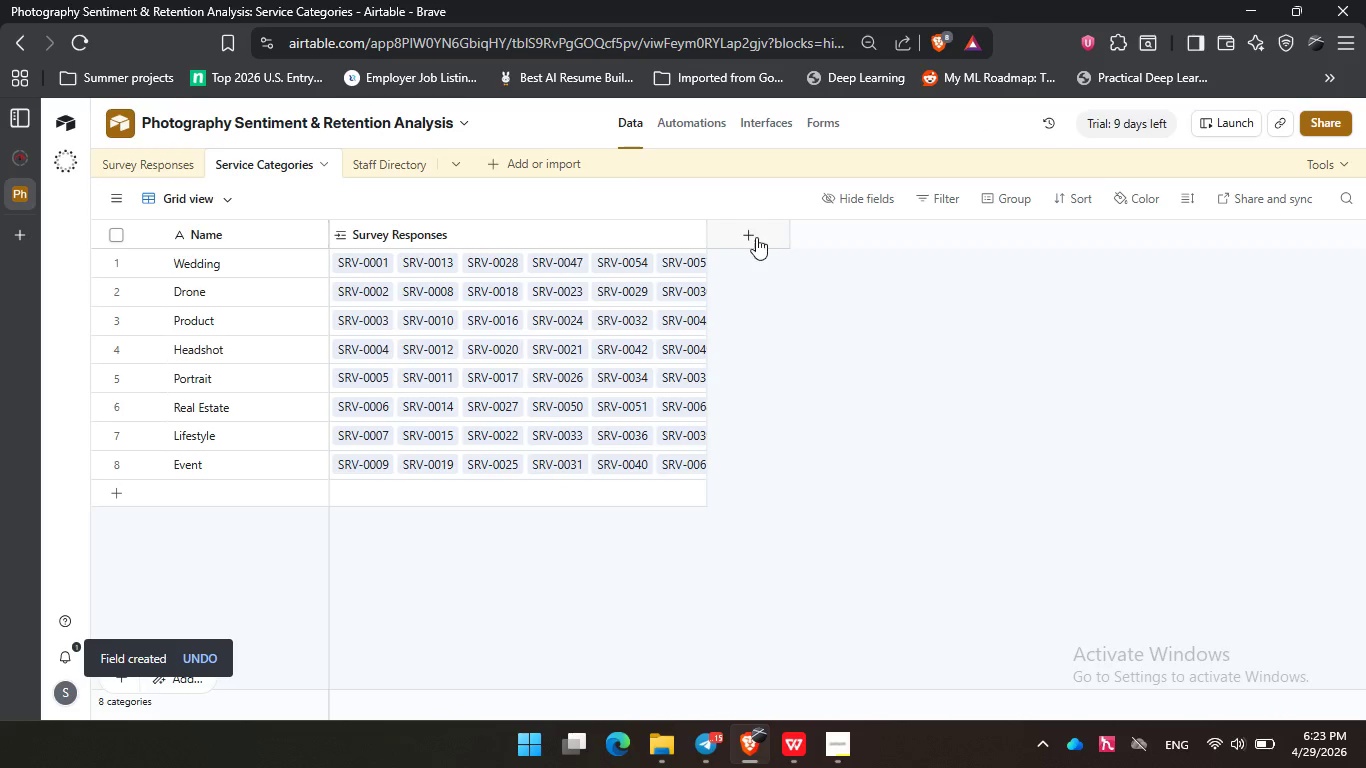 
left_click([756, 236])
 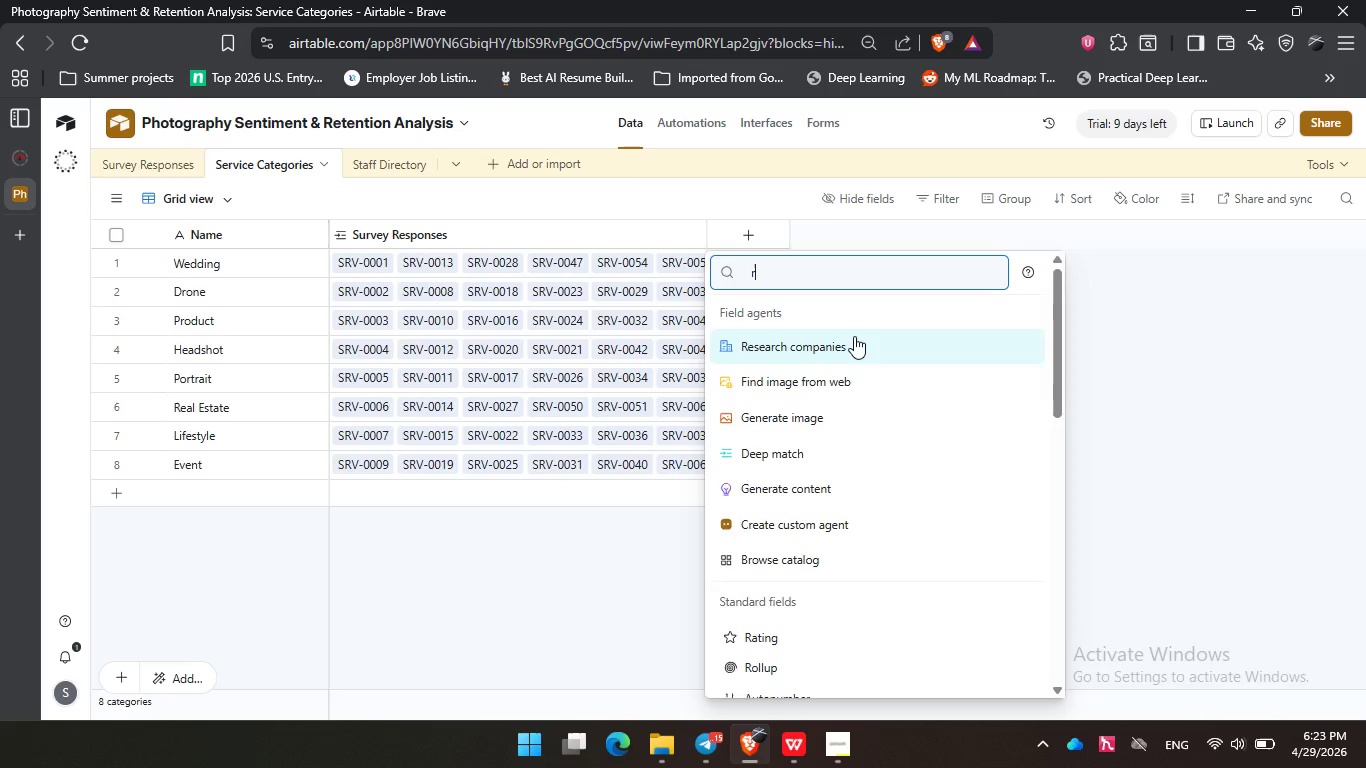 
type(rol)
 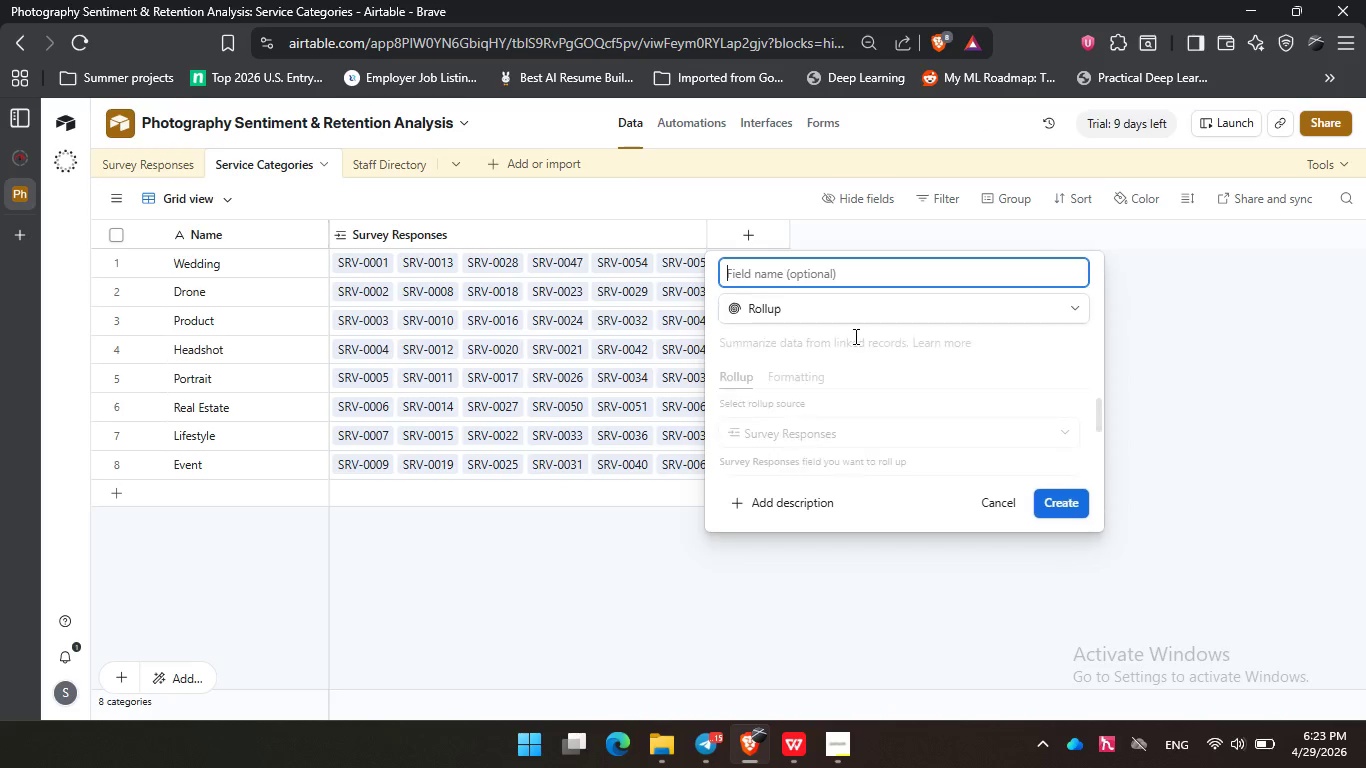 
key(Enter)
 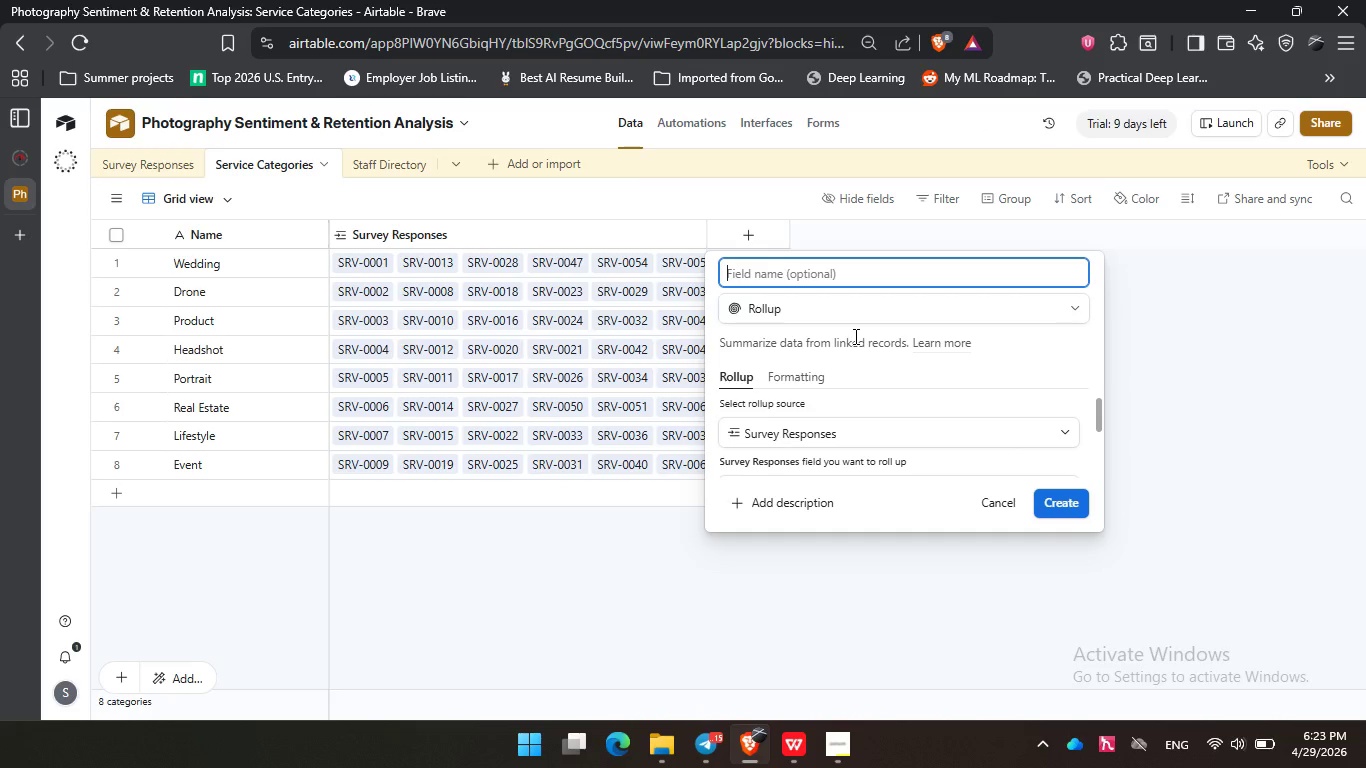 
type(Avg Rai)
key(Backspace)
type(ting)
 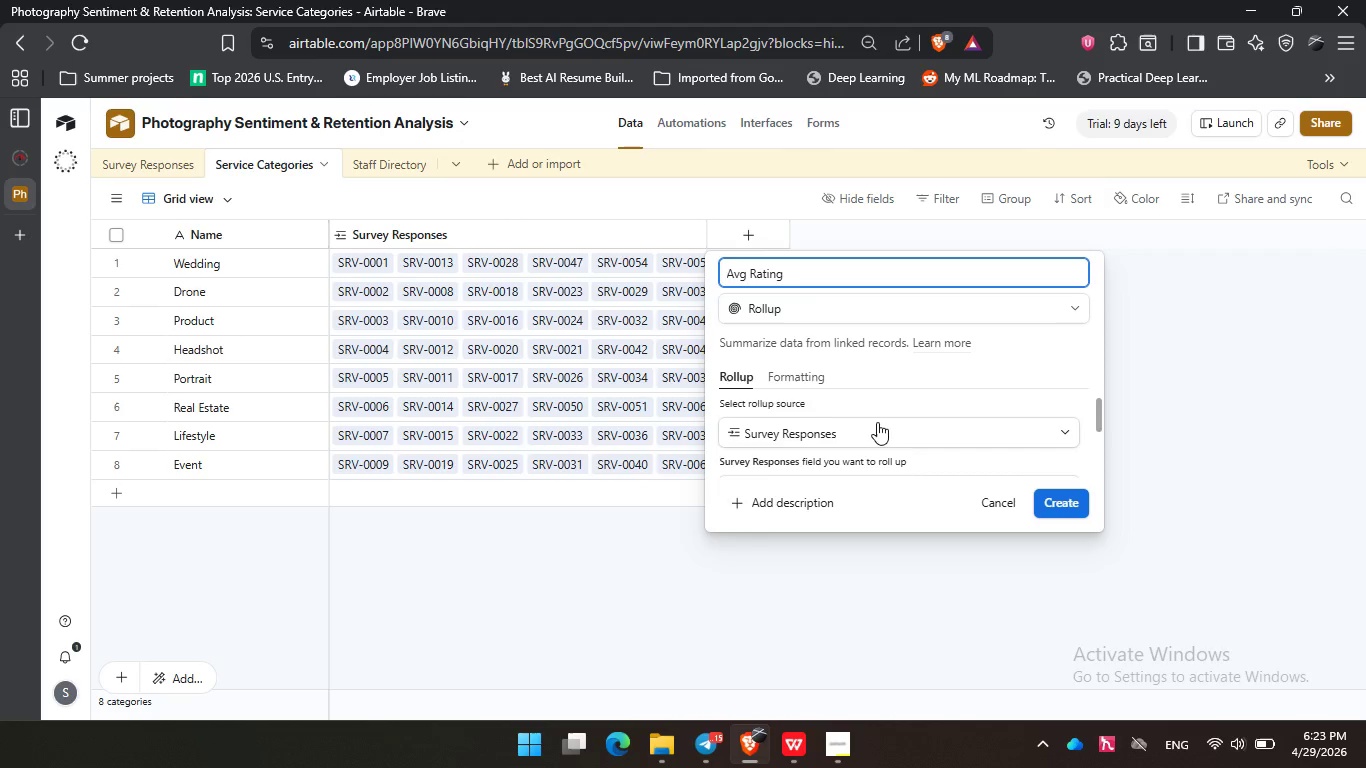 
scroll: coordinate [877, 422], scroll_direction: down, amount: 1.0
 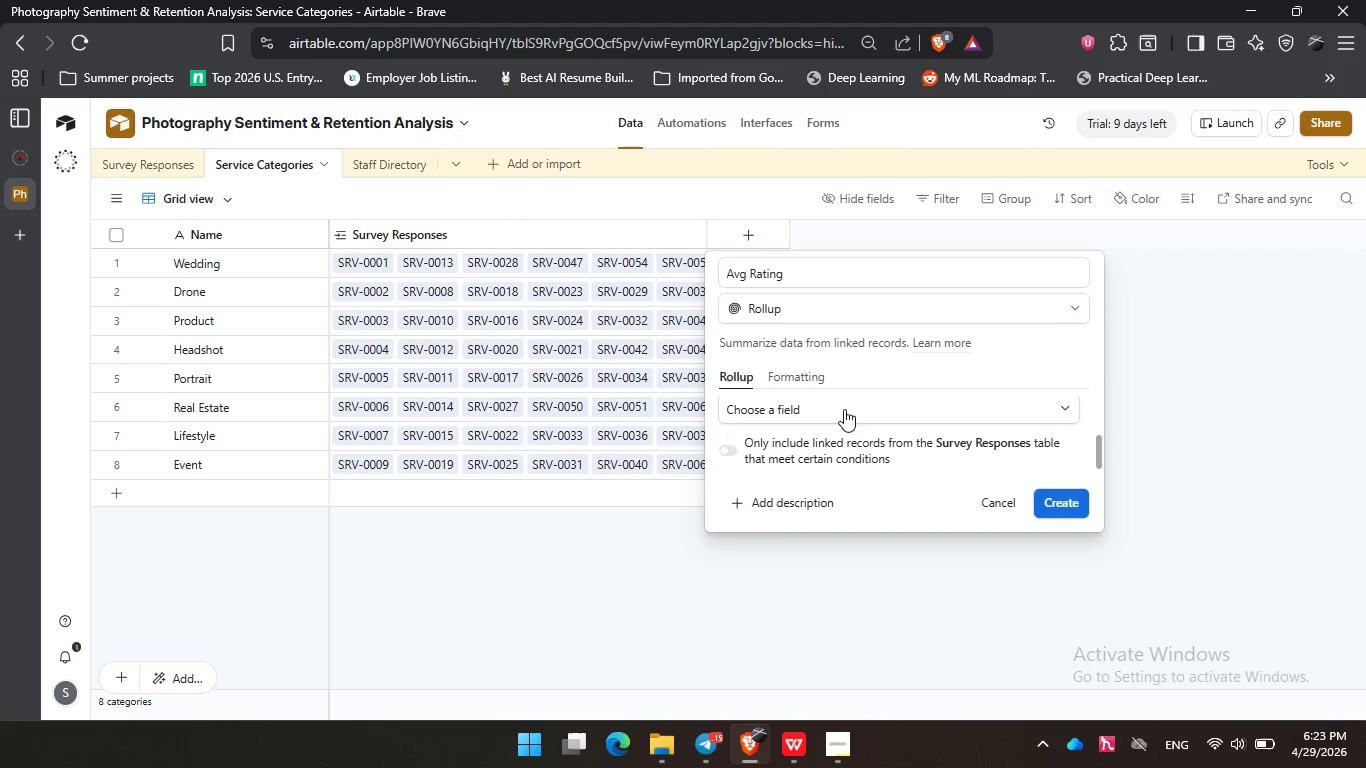 
left_click([844, 409])
 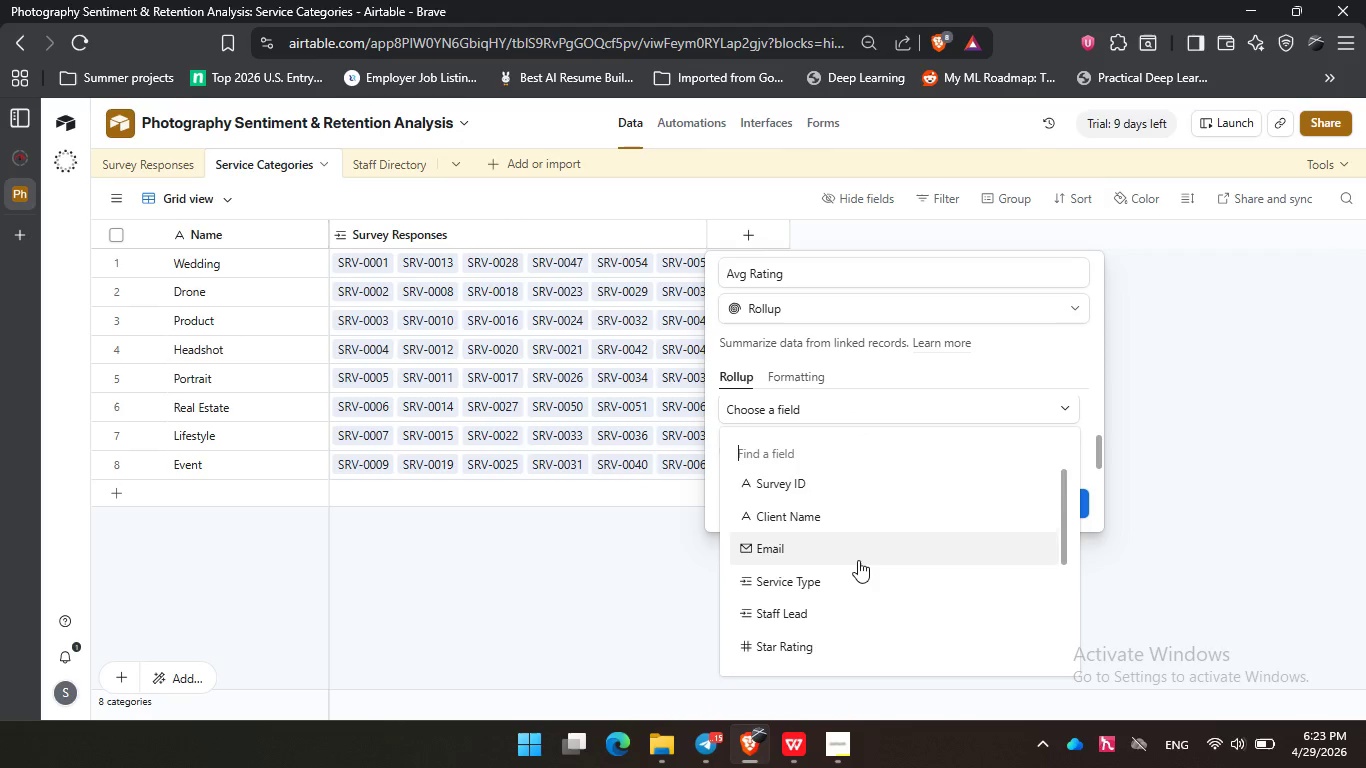 
scroll: coordinate [860, 569], scroll_direction: down, amount: 2.0
 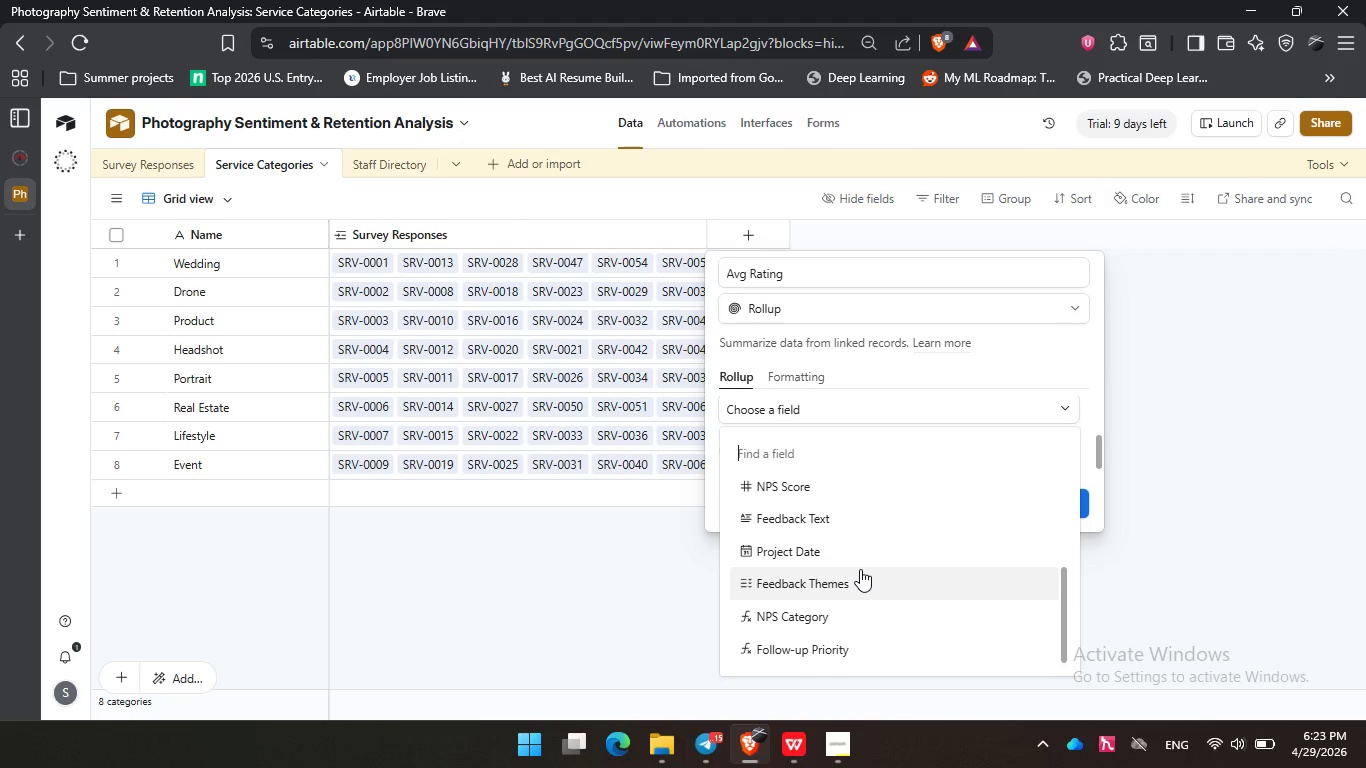 
scroll: coordinate [860, 569], scroll_direction: up, amount: 1.0
 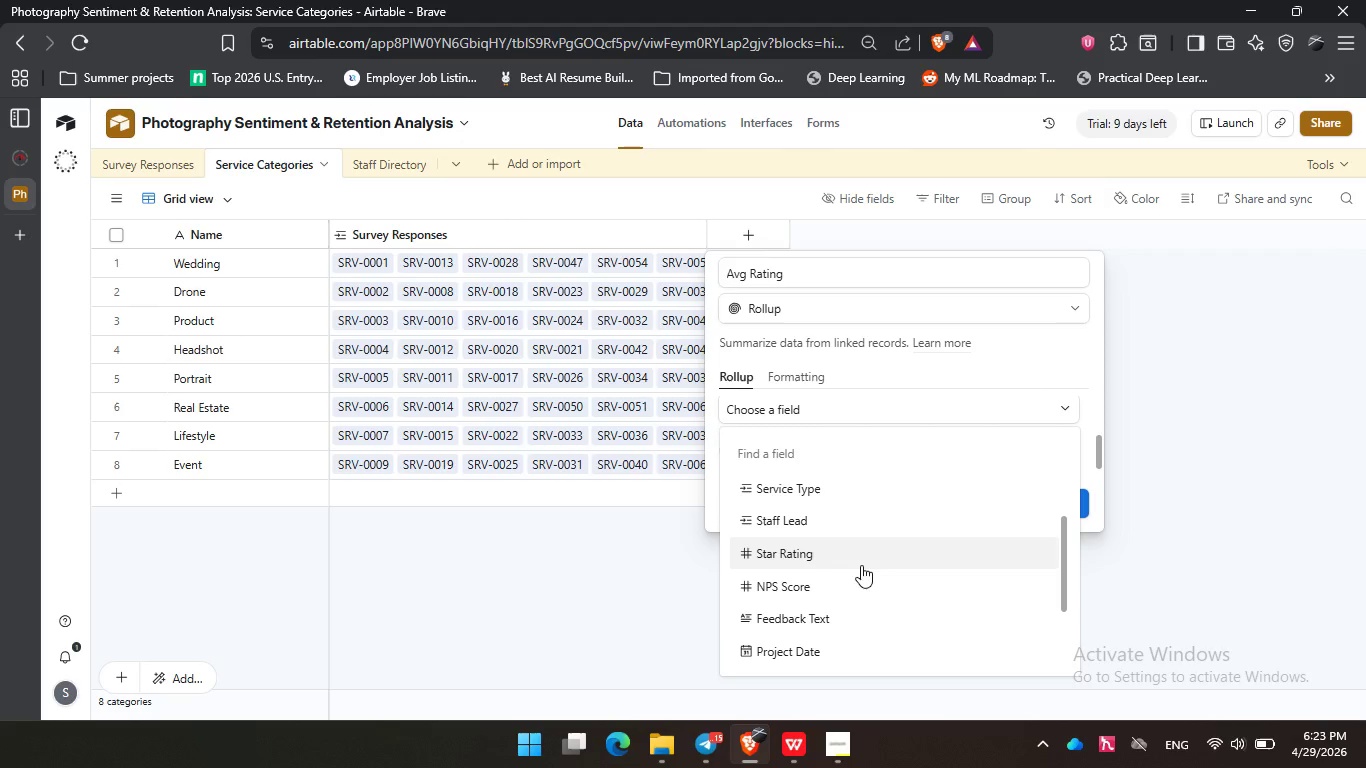 
left_click([861, 565])
 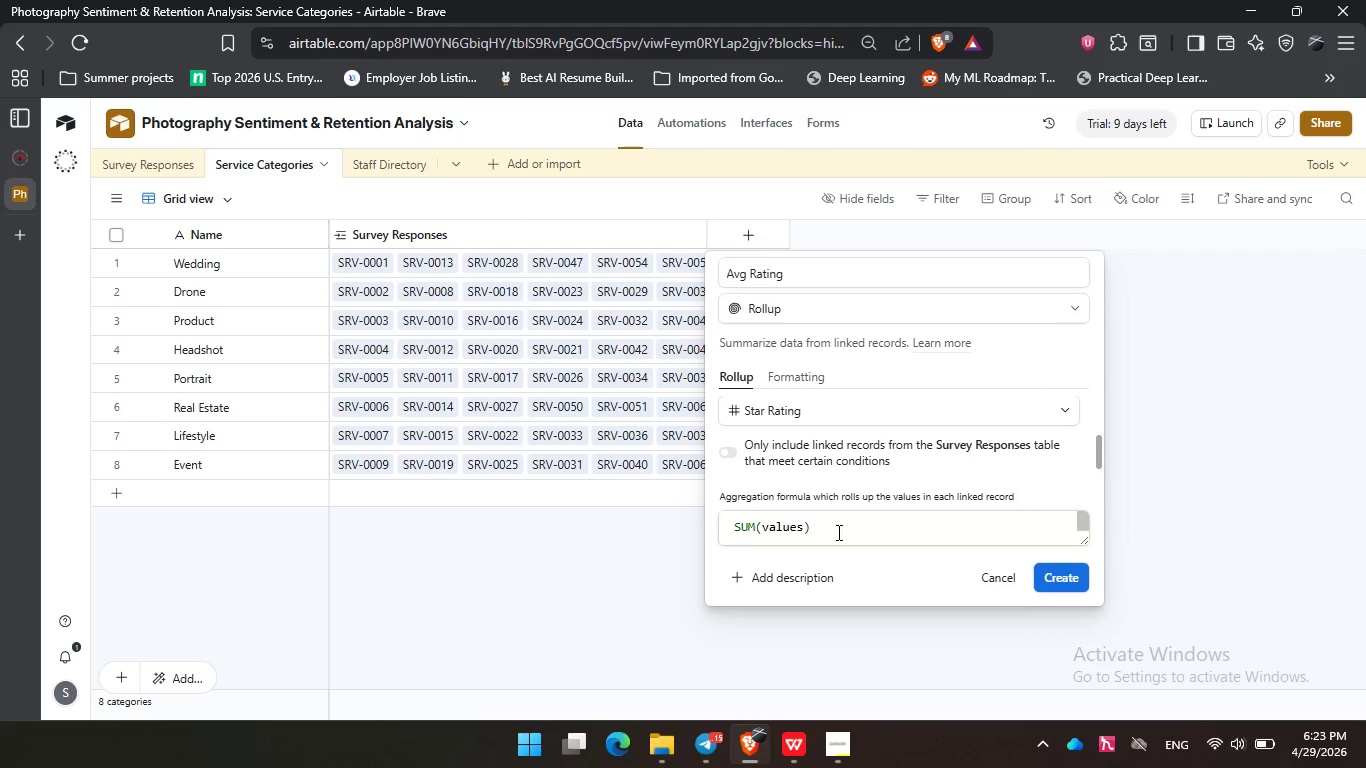 
left_click_drag(start_coordinate=[850, 535], to_coordinate=[704, 536])
 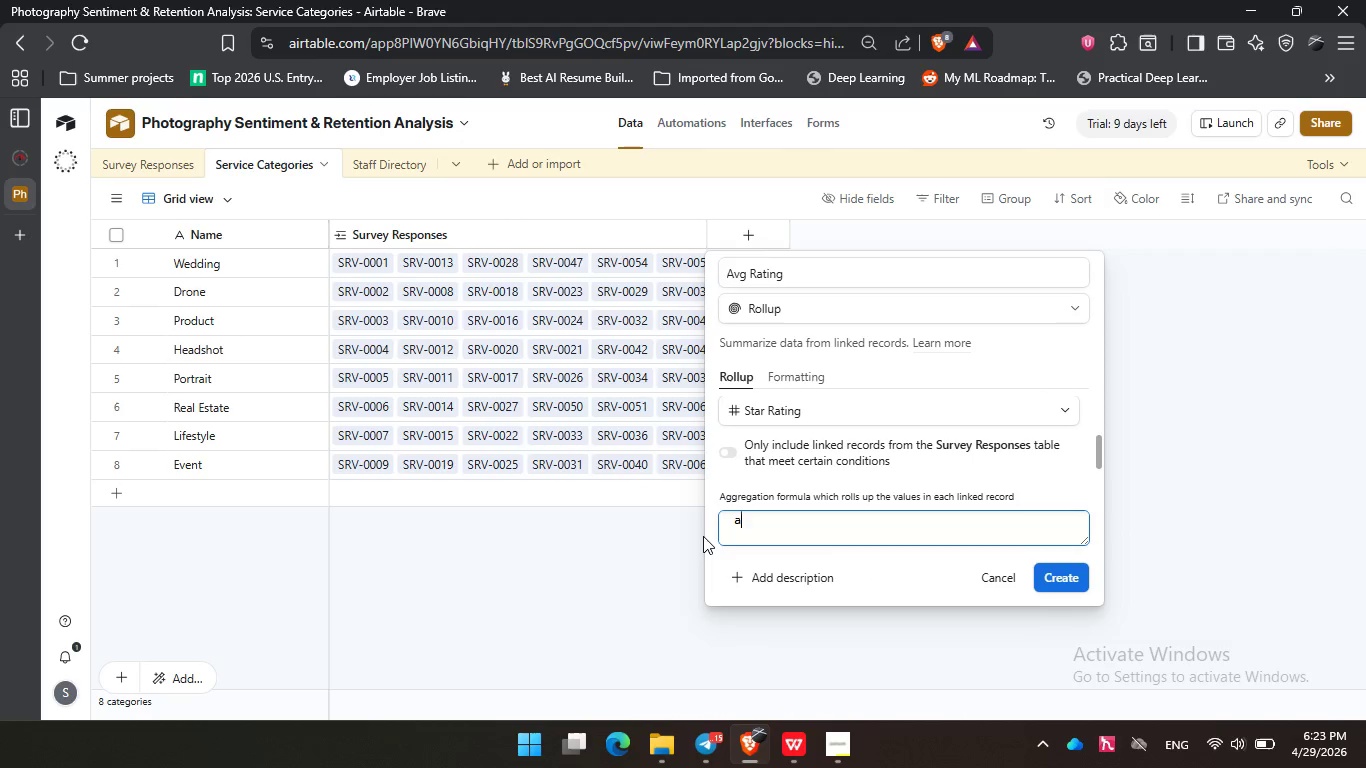 
type(av)
 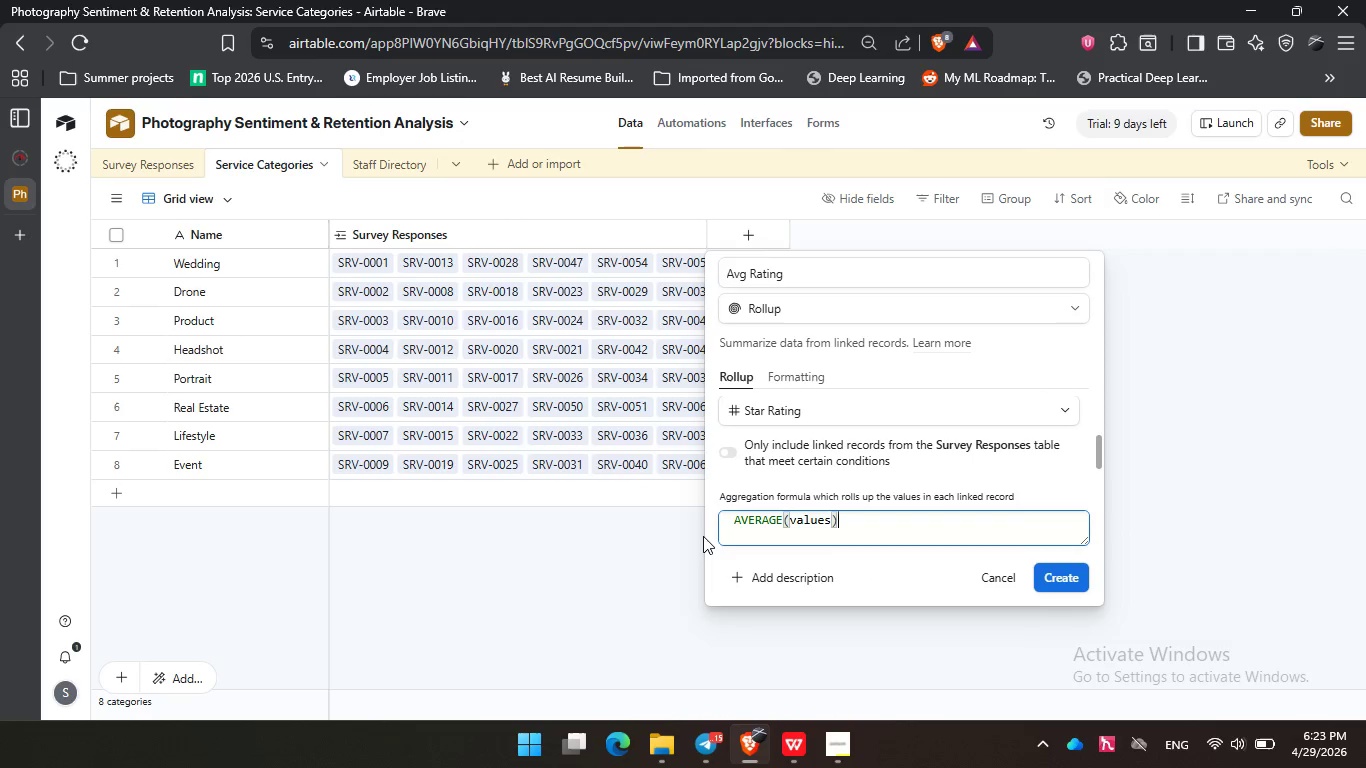 
key(Enter)
 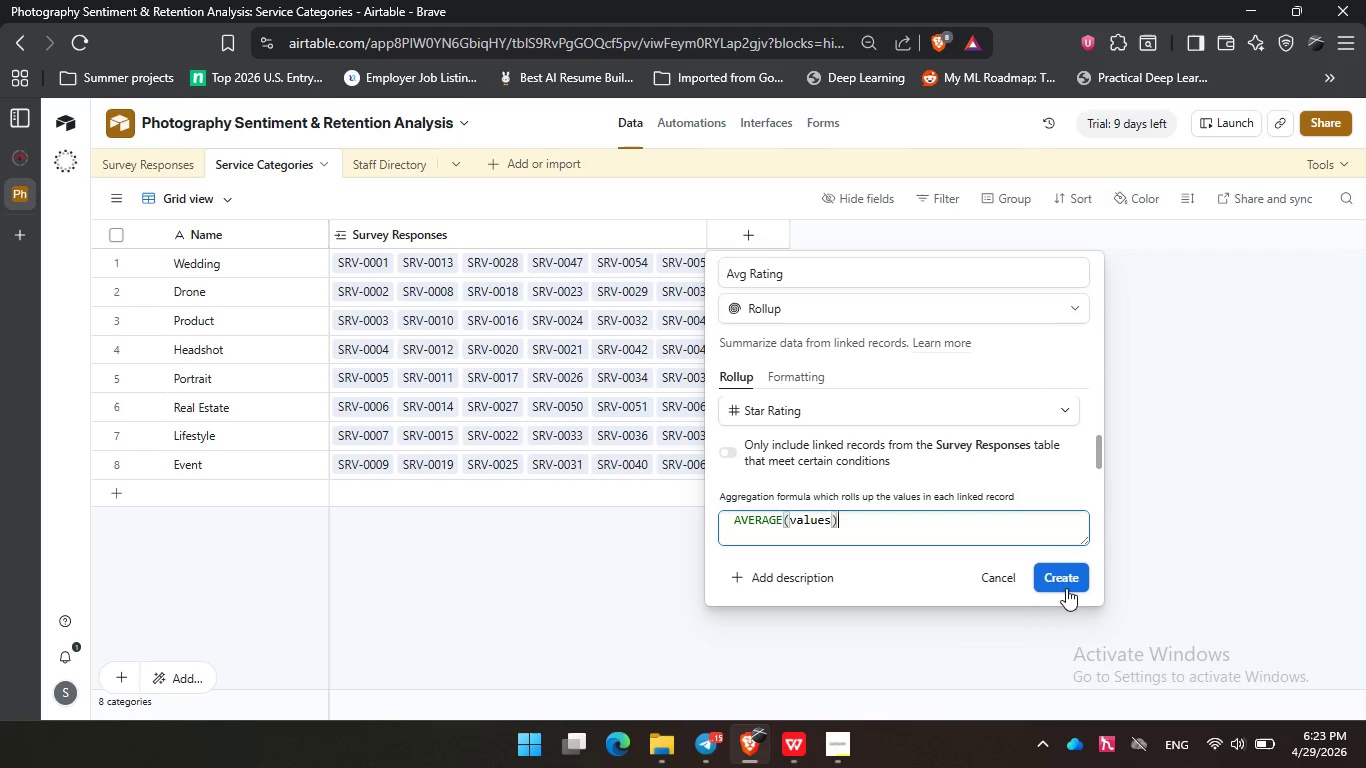 
left_click([1065, 582])
 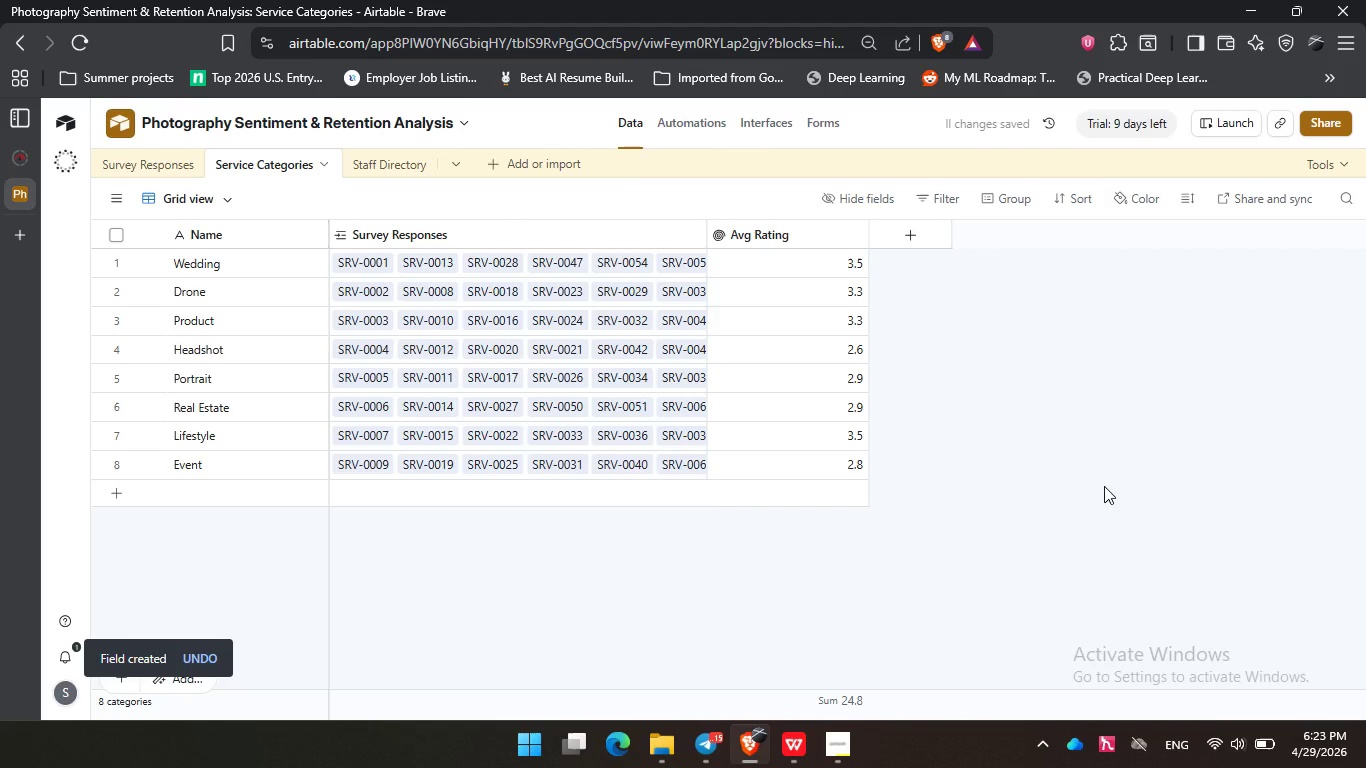 
wait(8.02)
 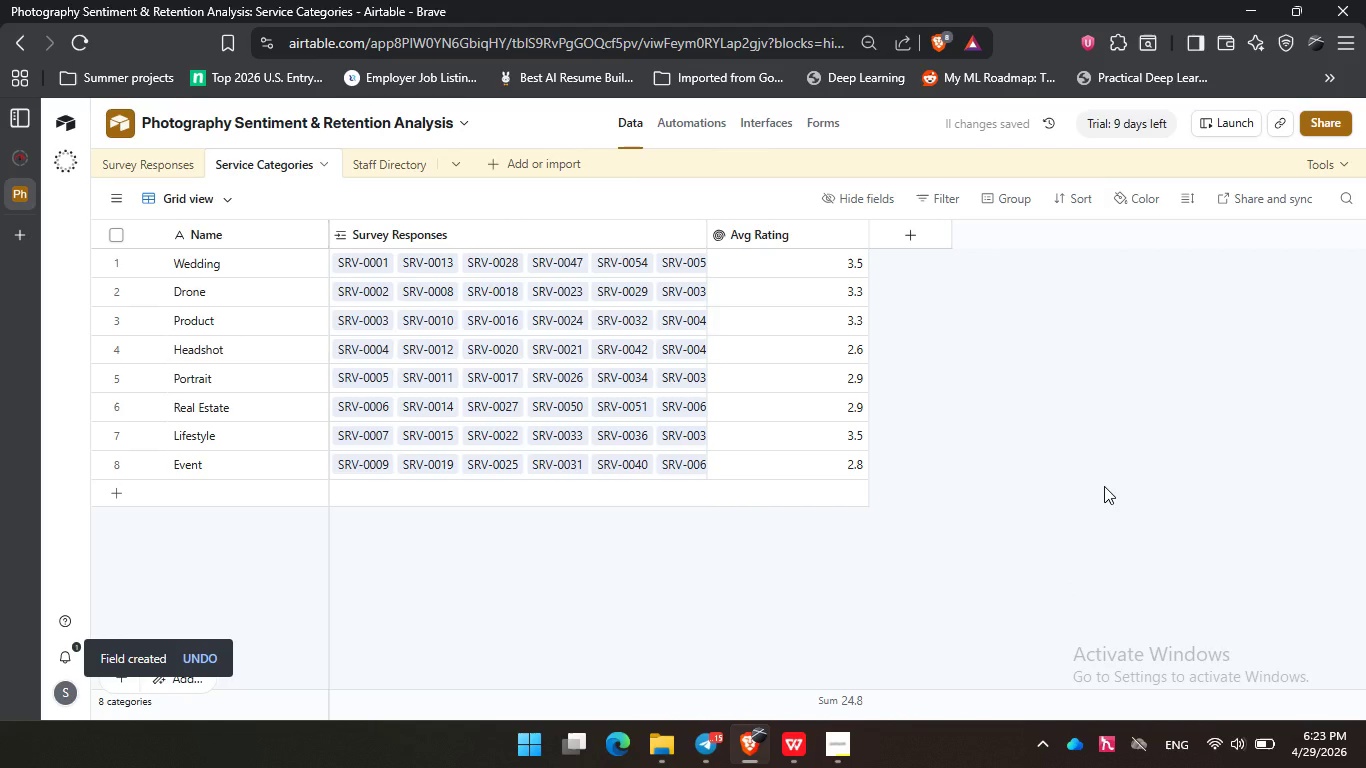 
left_click([930, 235])
 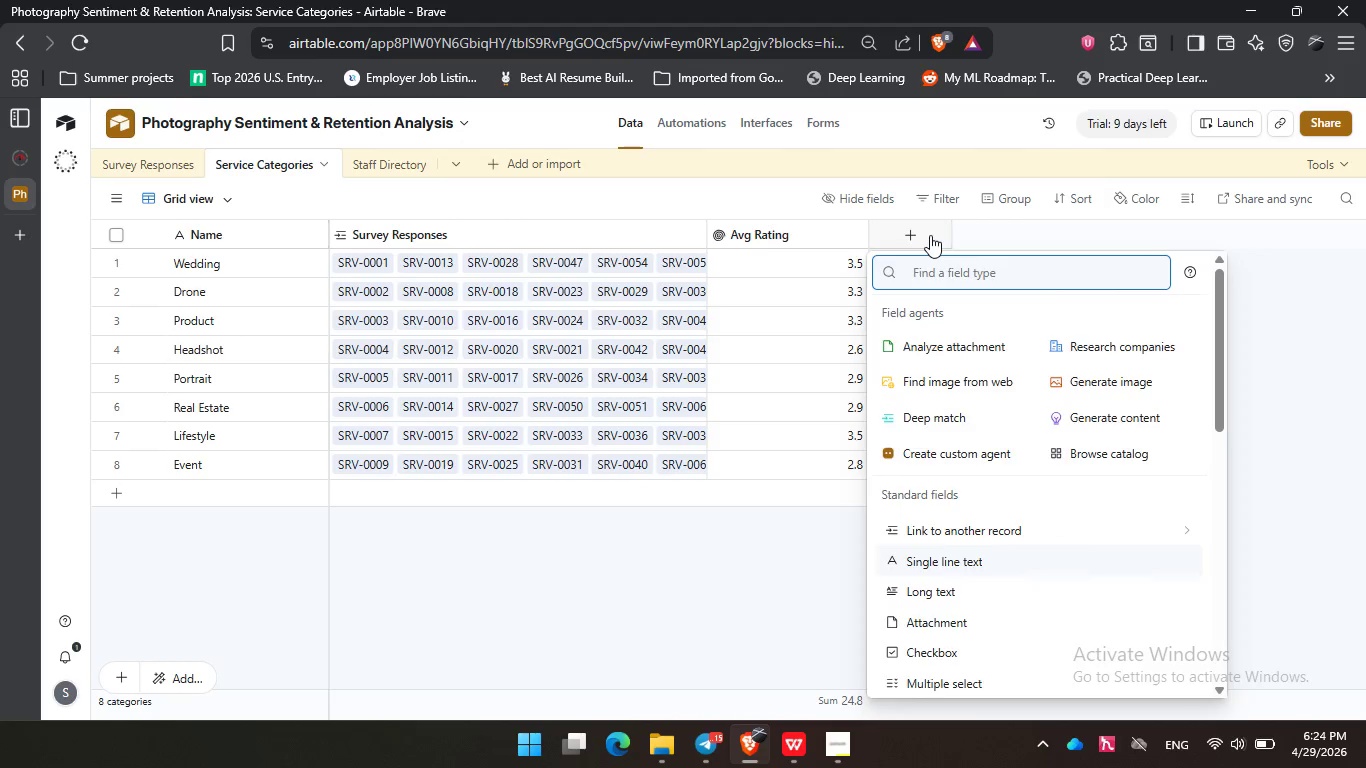 
type(rol)
 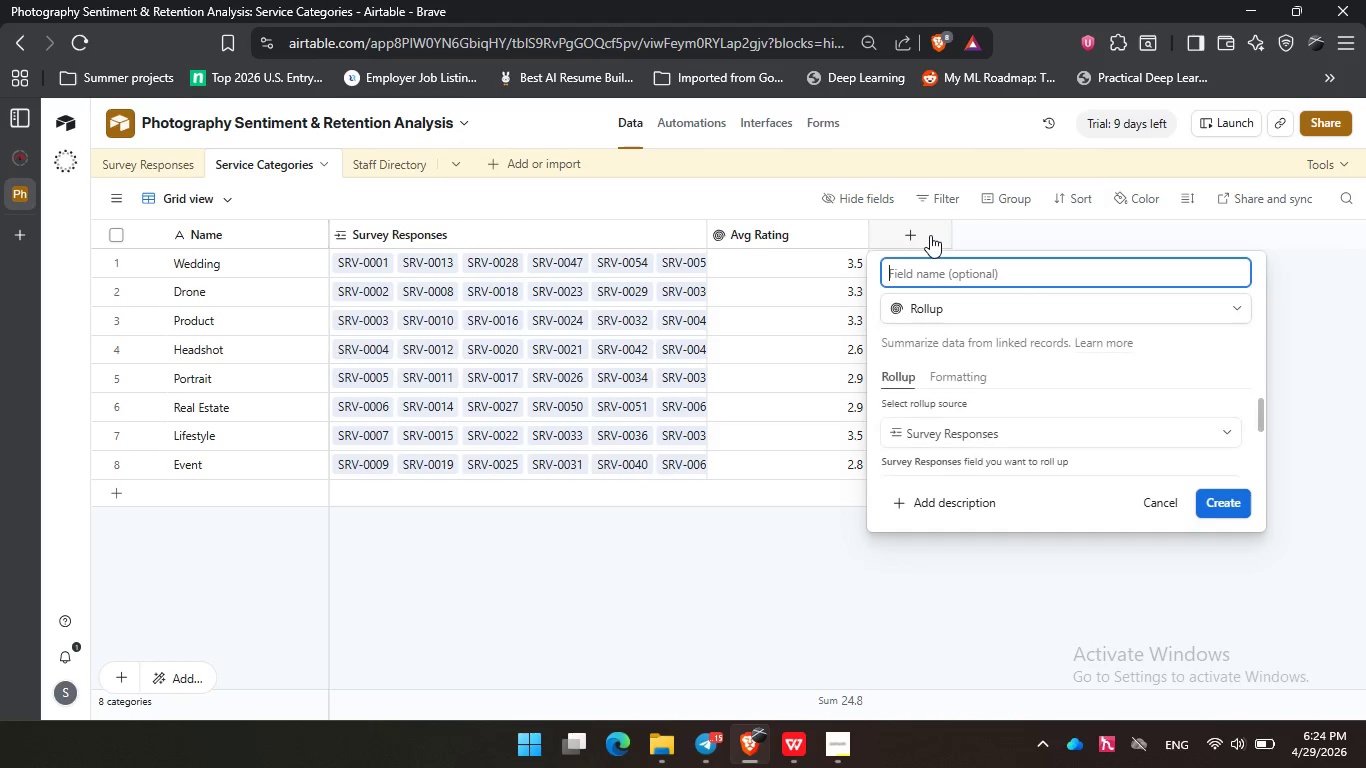 
key(Enter)
 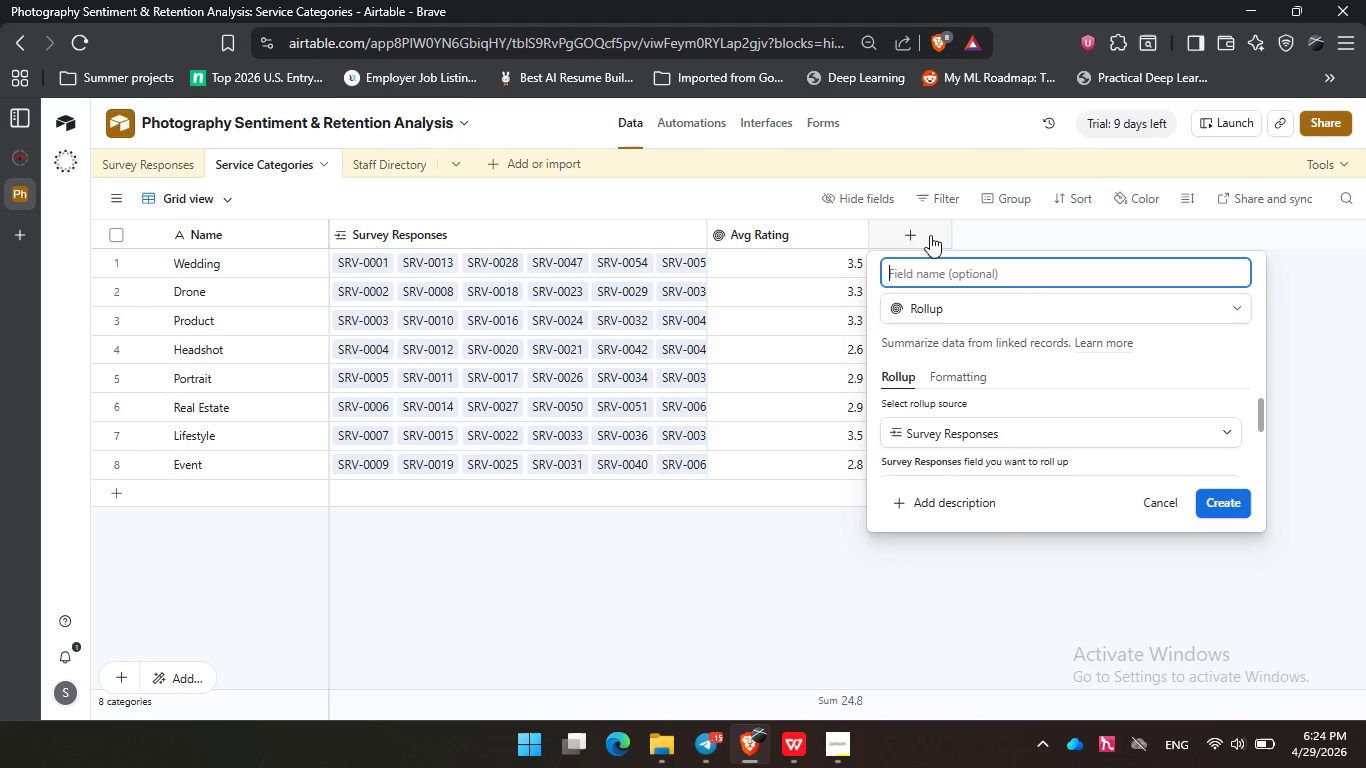 
type(Avg NPS)
 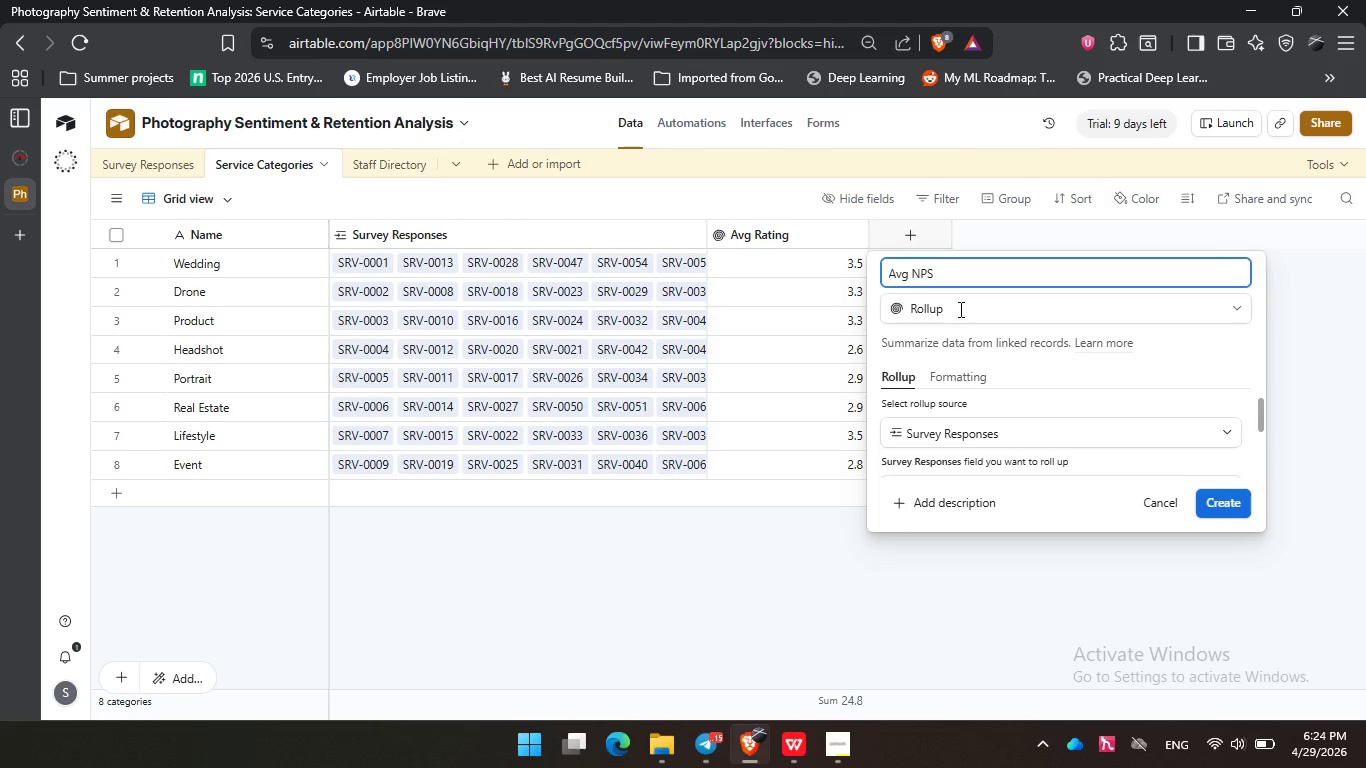 
scroll: coordinate [1011, 397], scroll_direction: down, amount: 1.0
 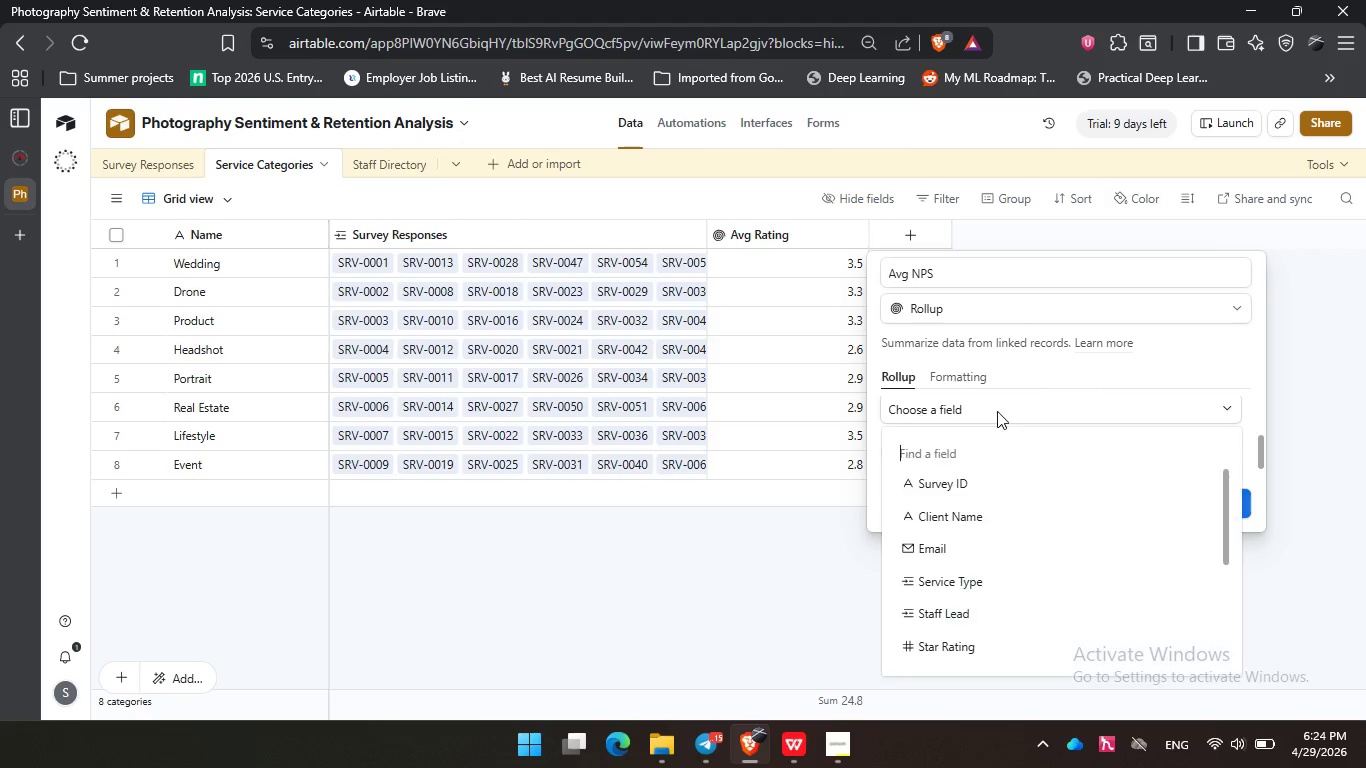 
left_click([997, 411])
 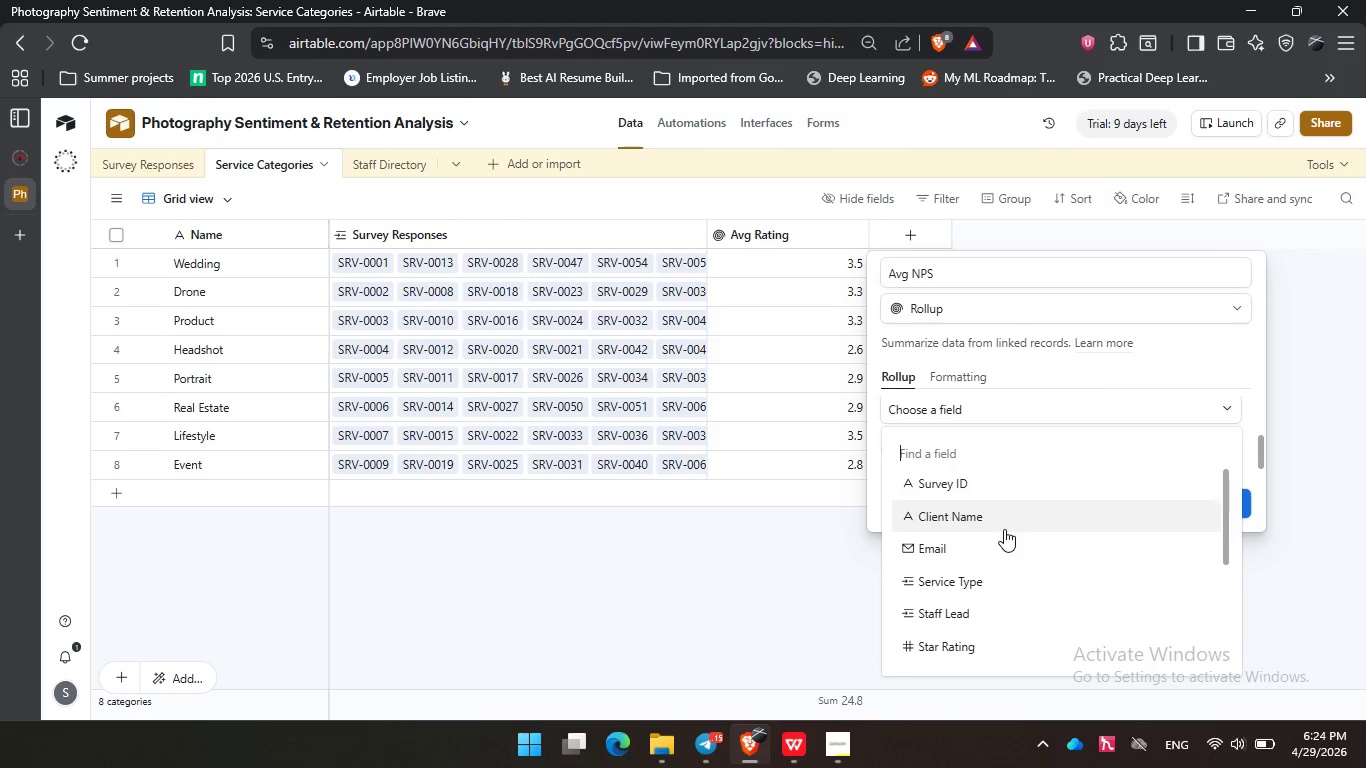 
scroll: coordinate [1004, 529], scroll_direction: down, amount: 1.0
 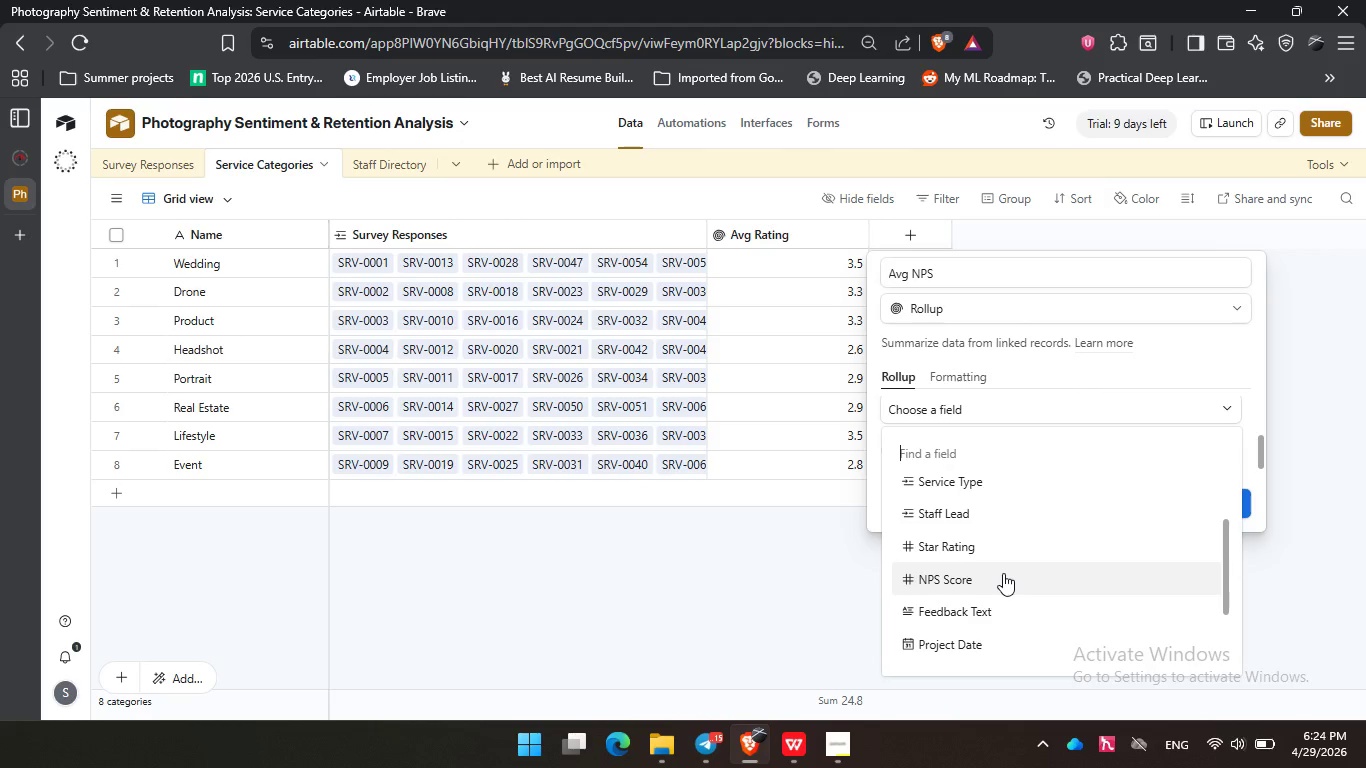 
left_click([1003, 573])
 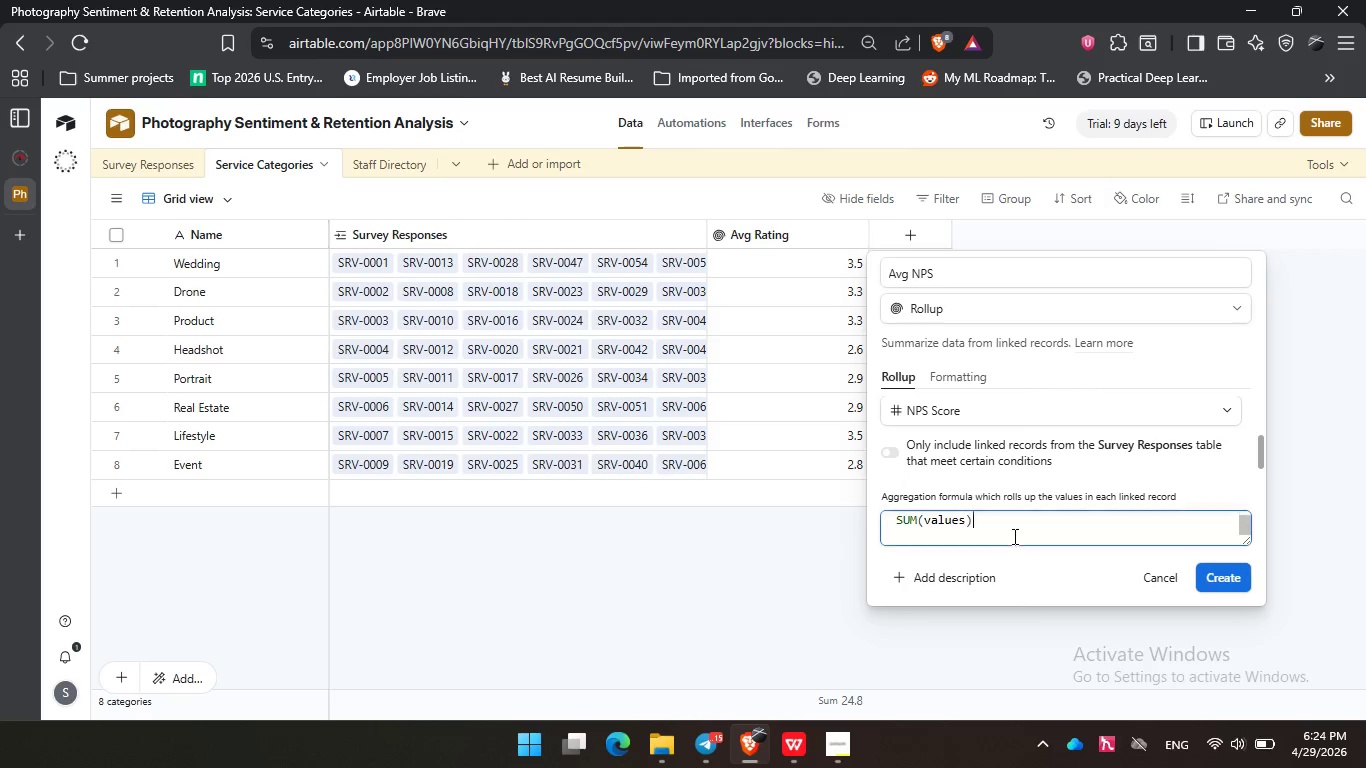 
left_click_drag(start_coordinate=[1019, 536], to_coordinate=[855, 511])
 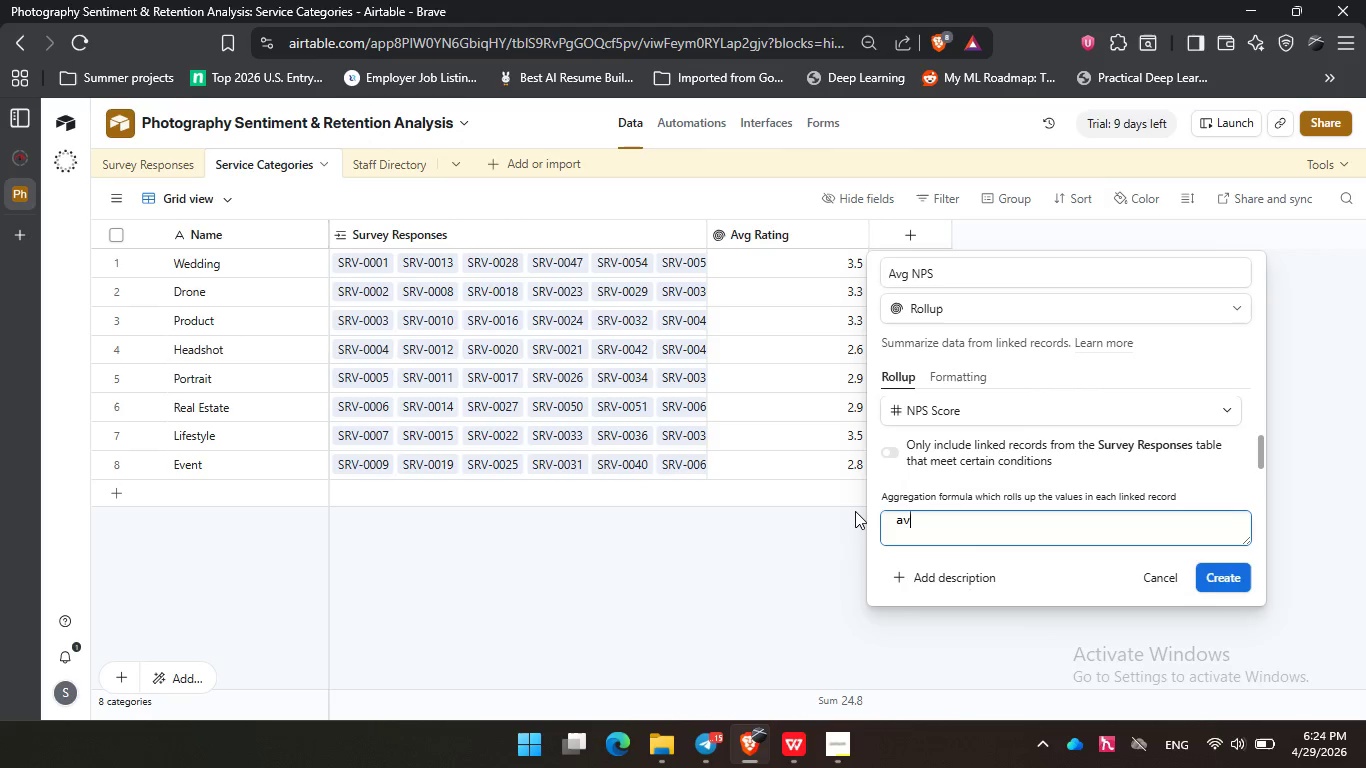 
type(ave)
 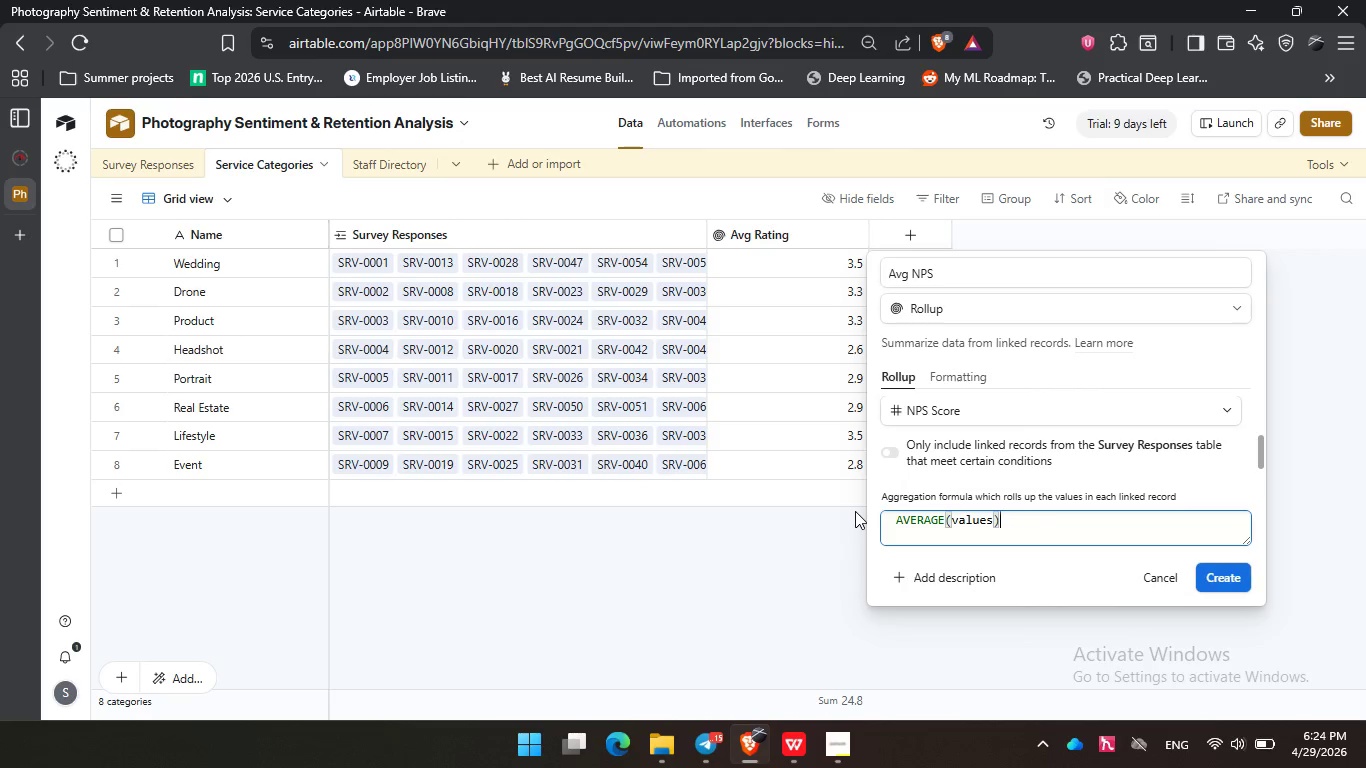 
key(Enter)
 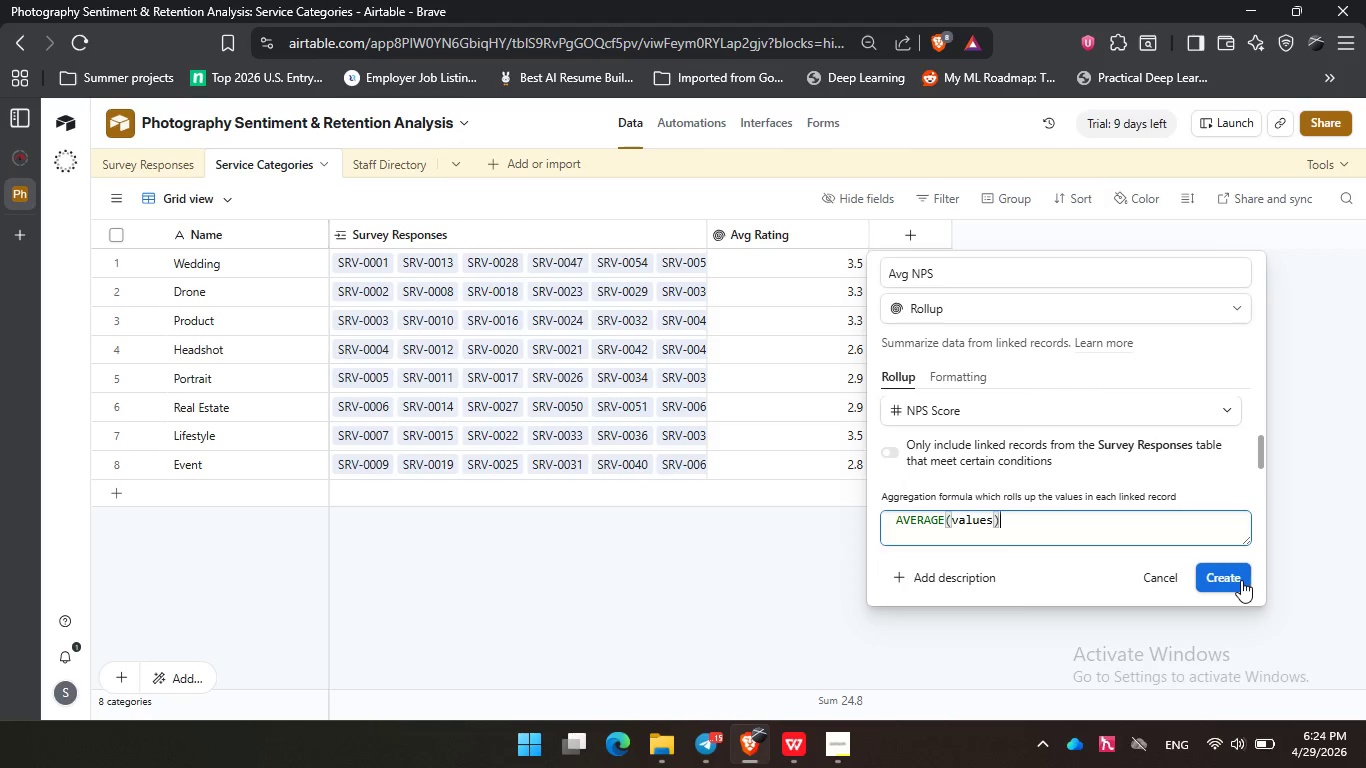 
left_click([1241, 580])
 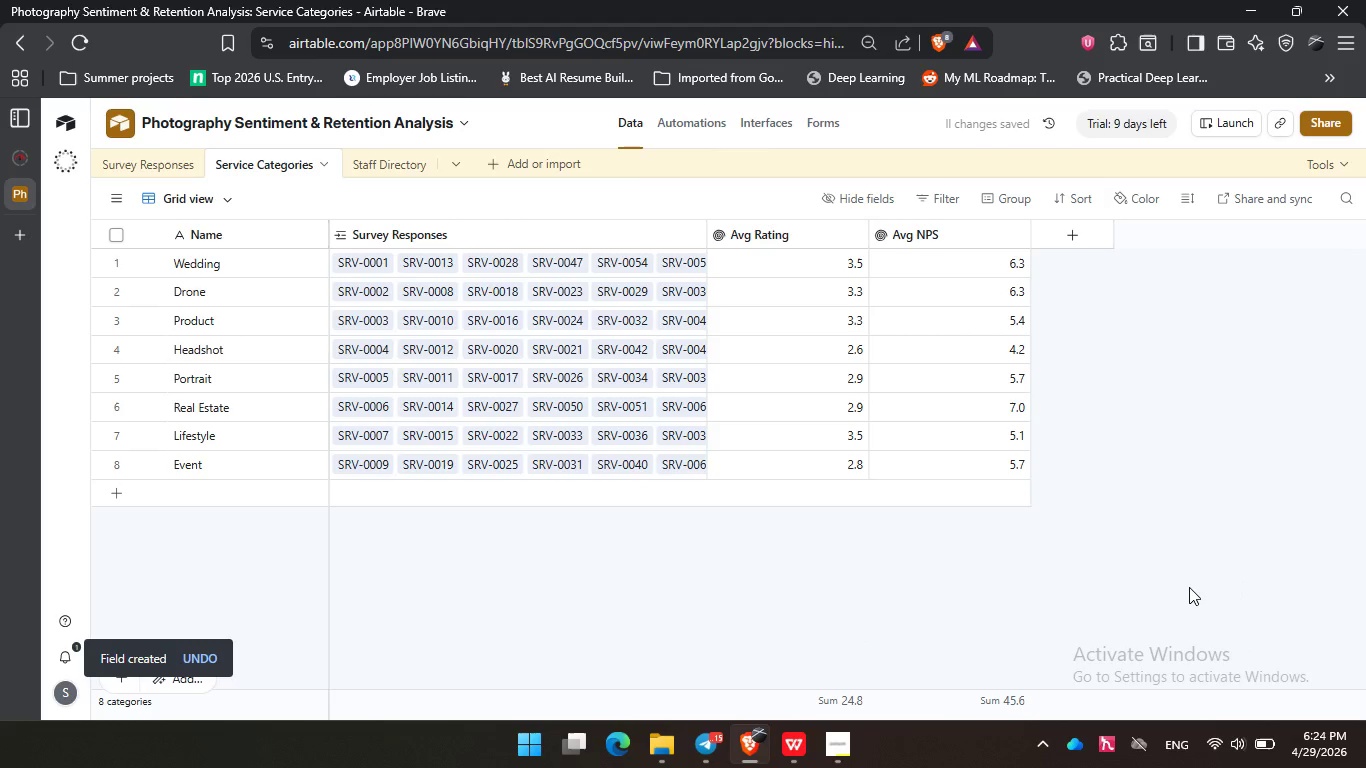 
left_click([1189, 587])
 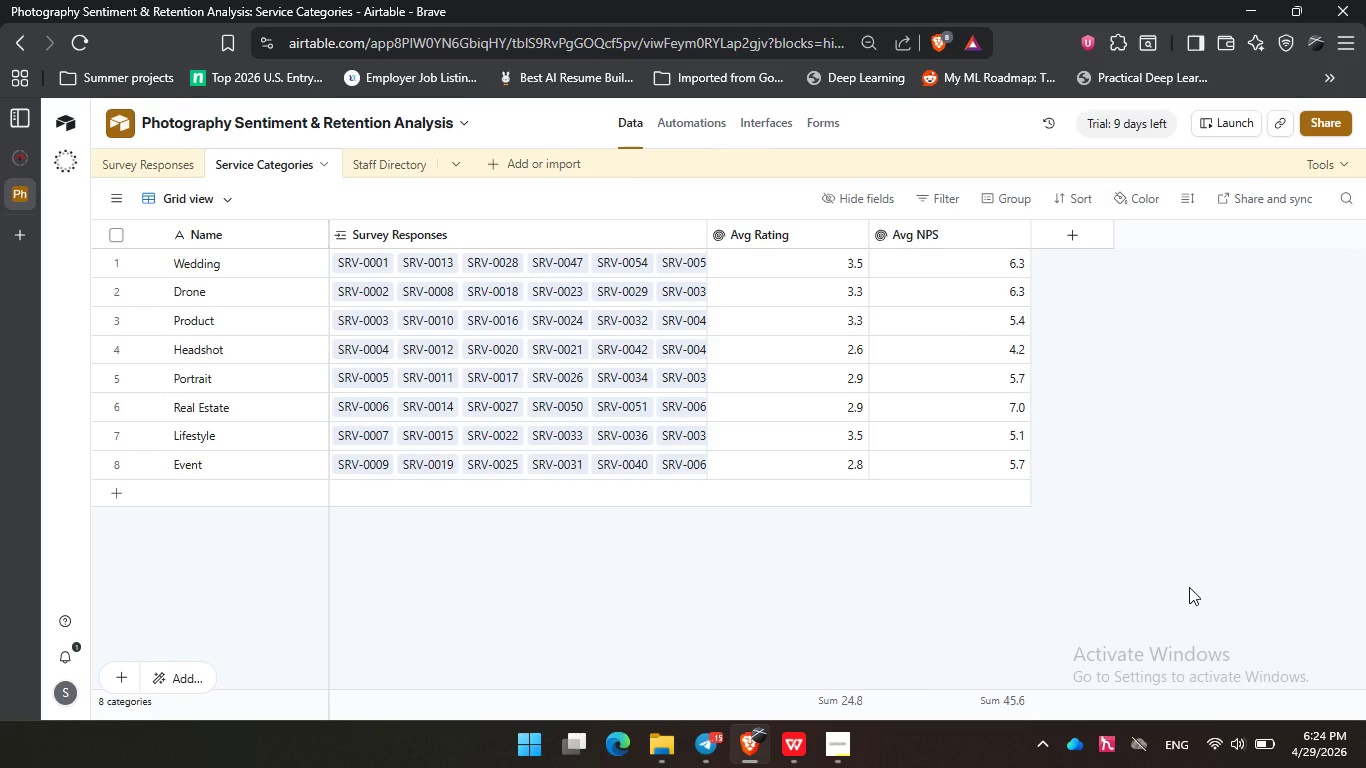 
wait(24.08)
 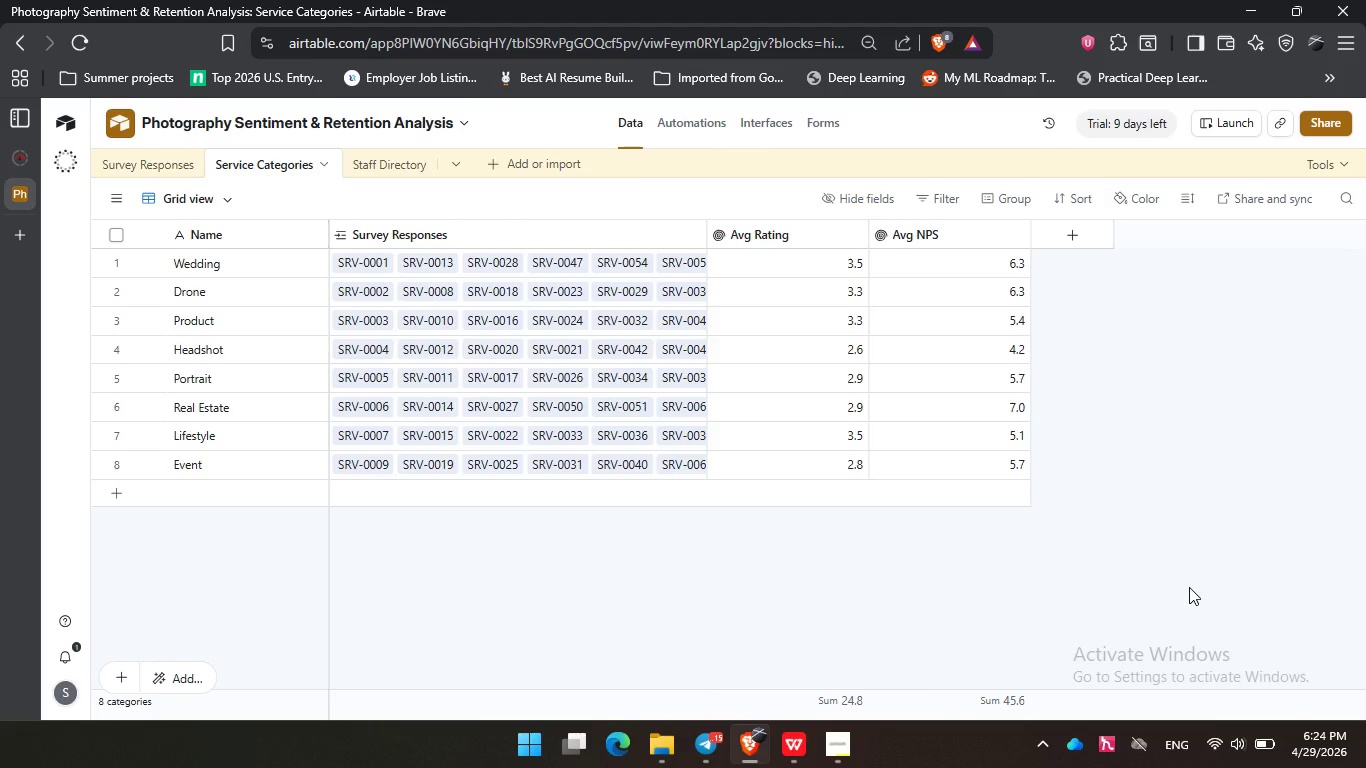 
left_click_drag(start_coordinate=[630, 714], to_coordinate=[106, 655])
 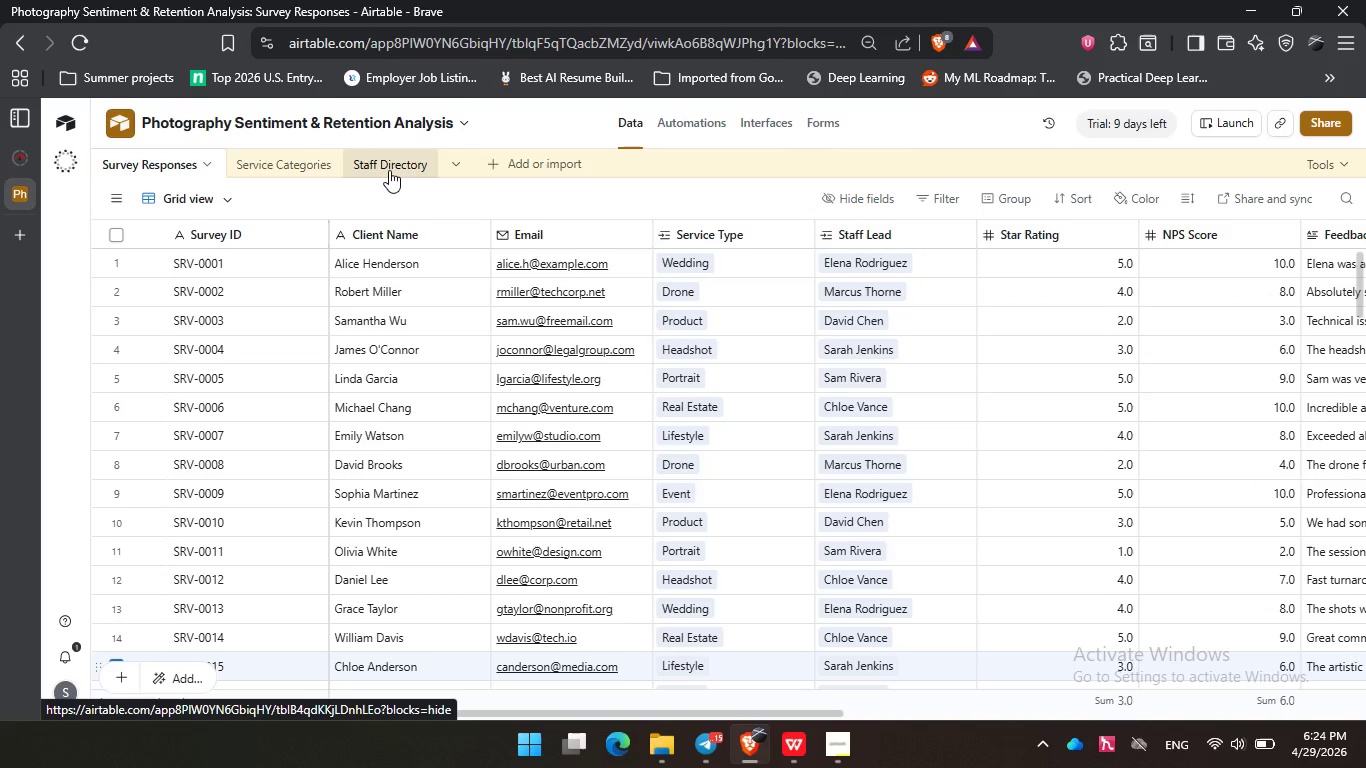 
wait(5.55)
 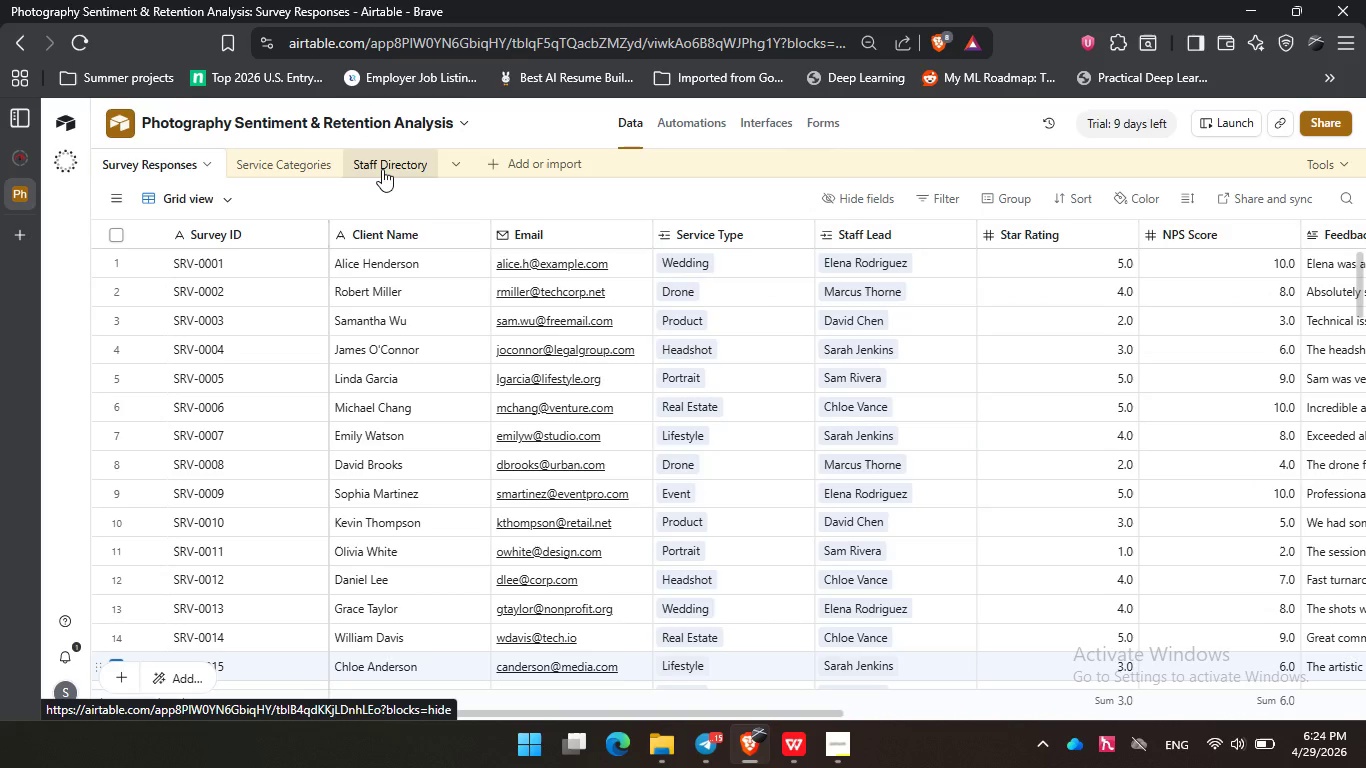 
left_click([284, 156])
 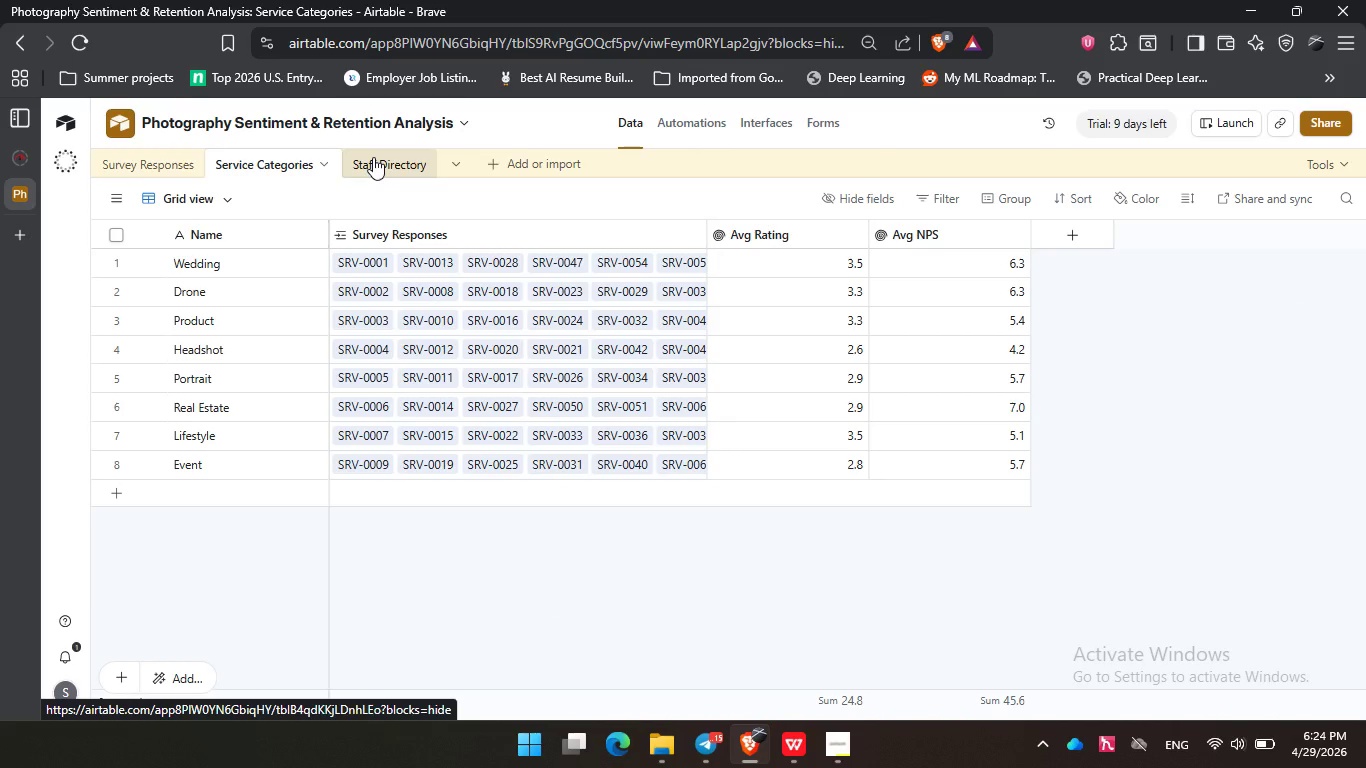 
left_click([373, 157])
 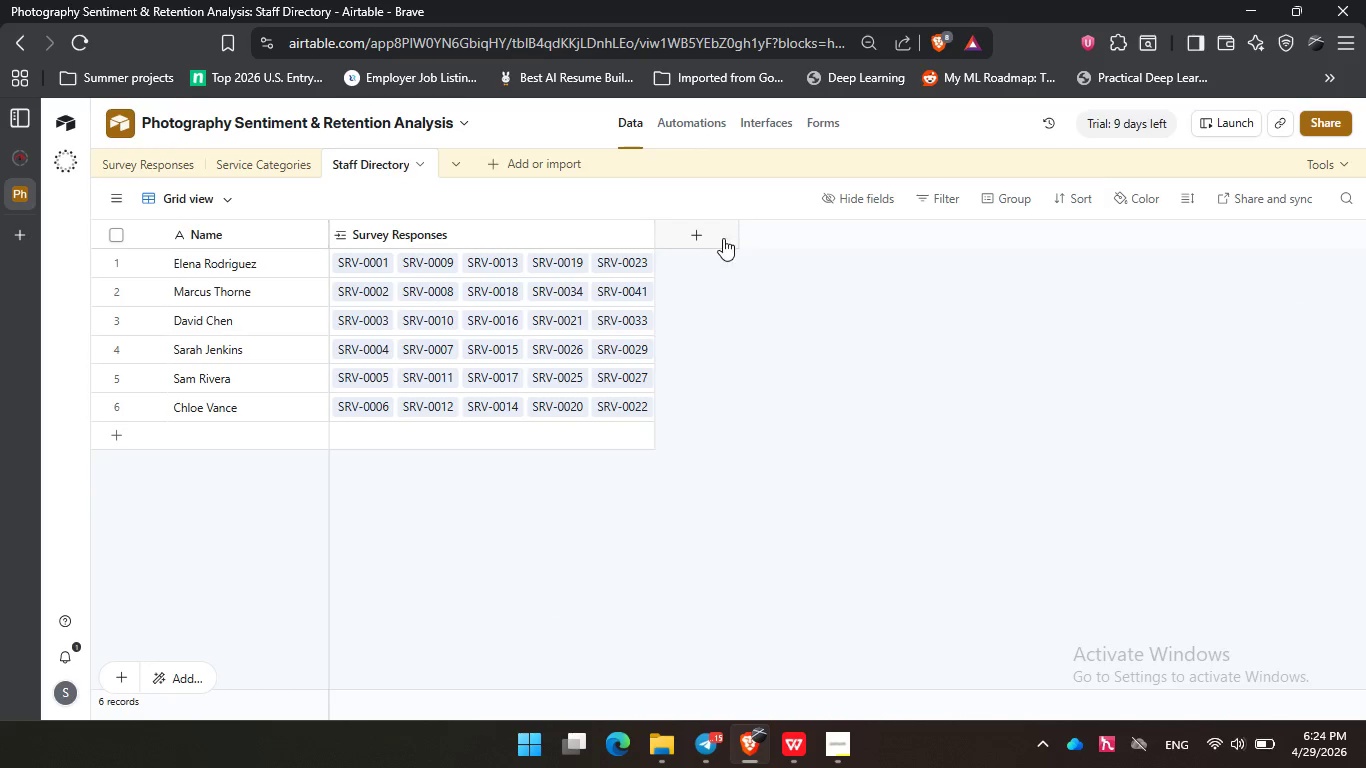 
left_click([720, 237])
 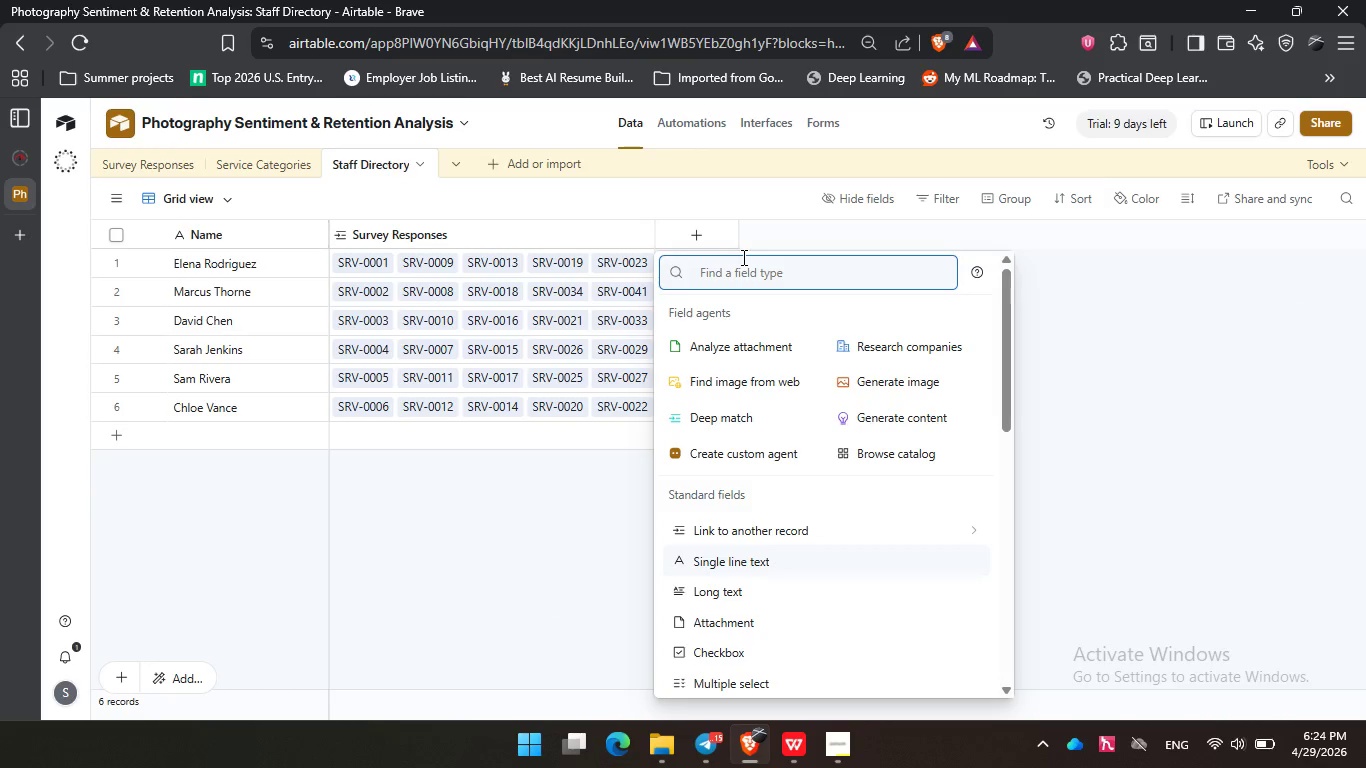 
type(rol)
 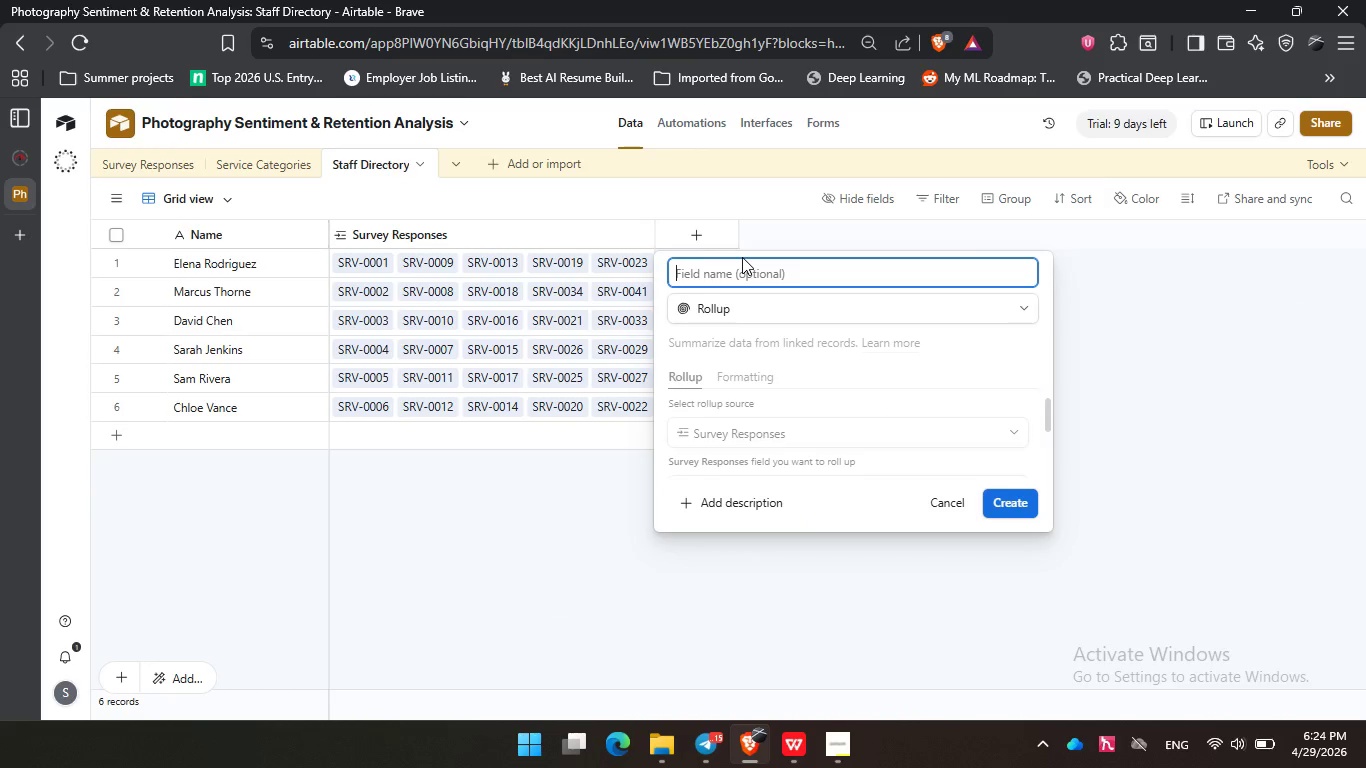 
key(Enter)
 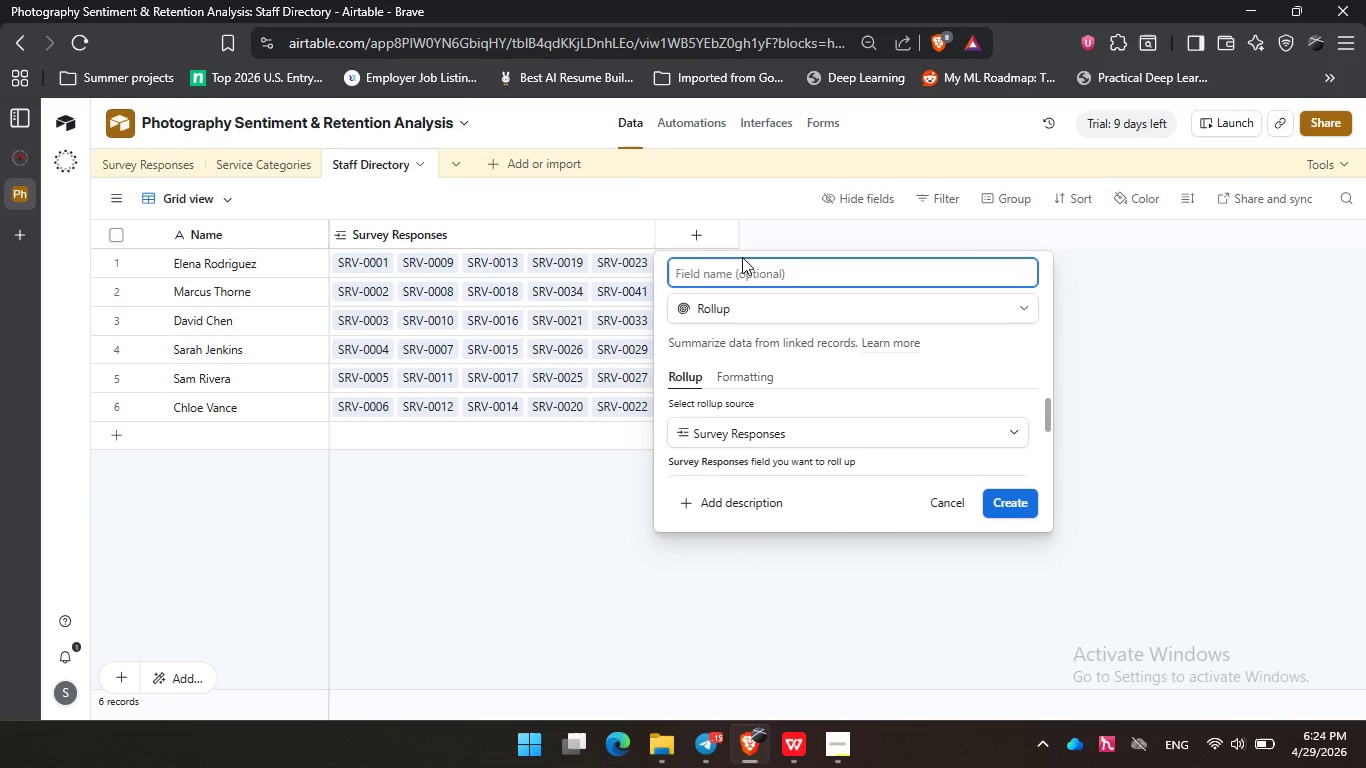 
type(Avg Rating)
 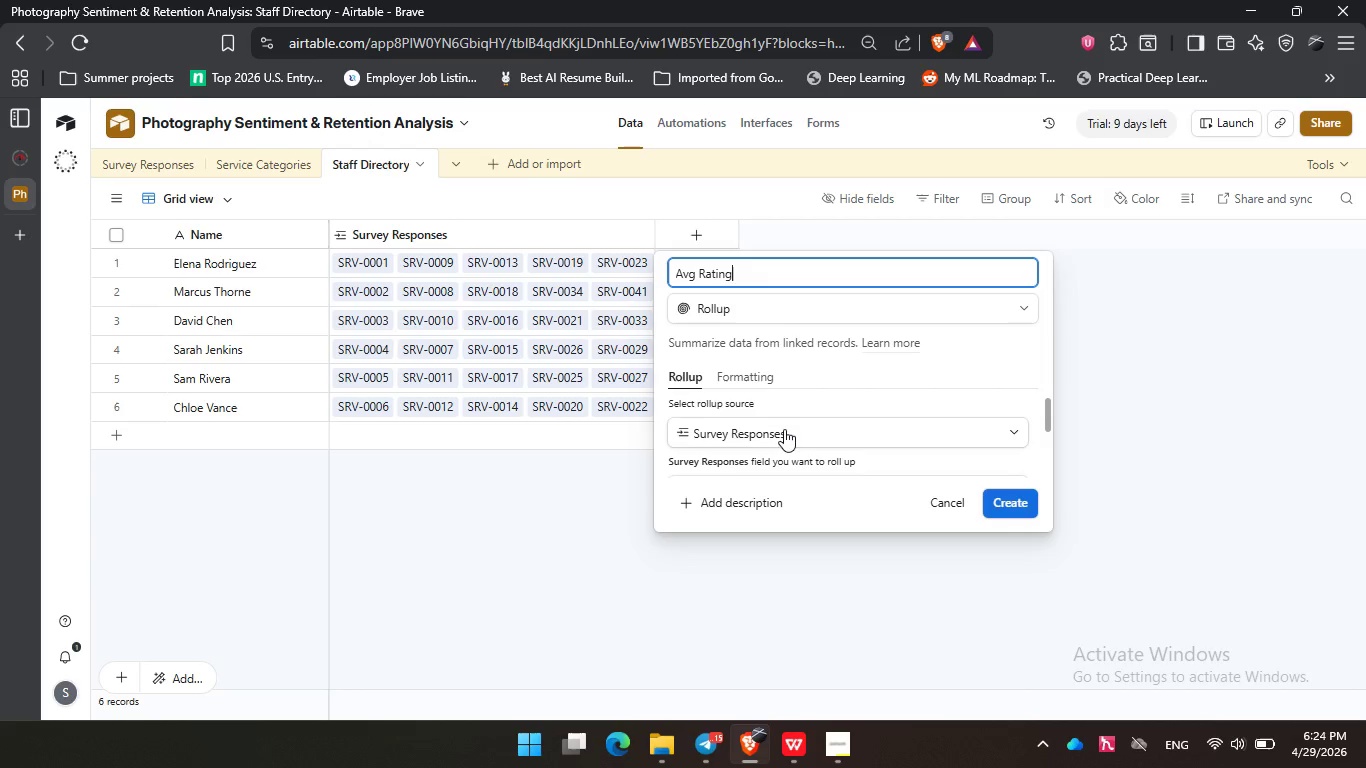 
scroll: coordinate [784, 429], scroll_direction: down, amount: 1.0
 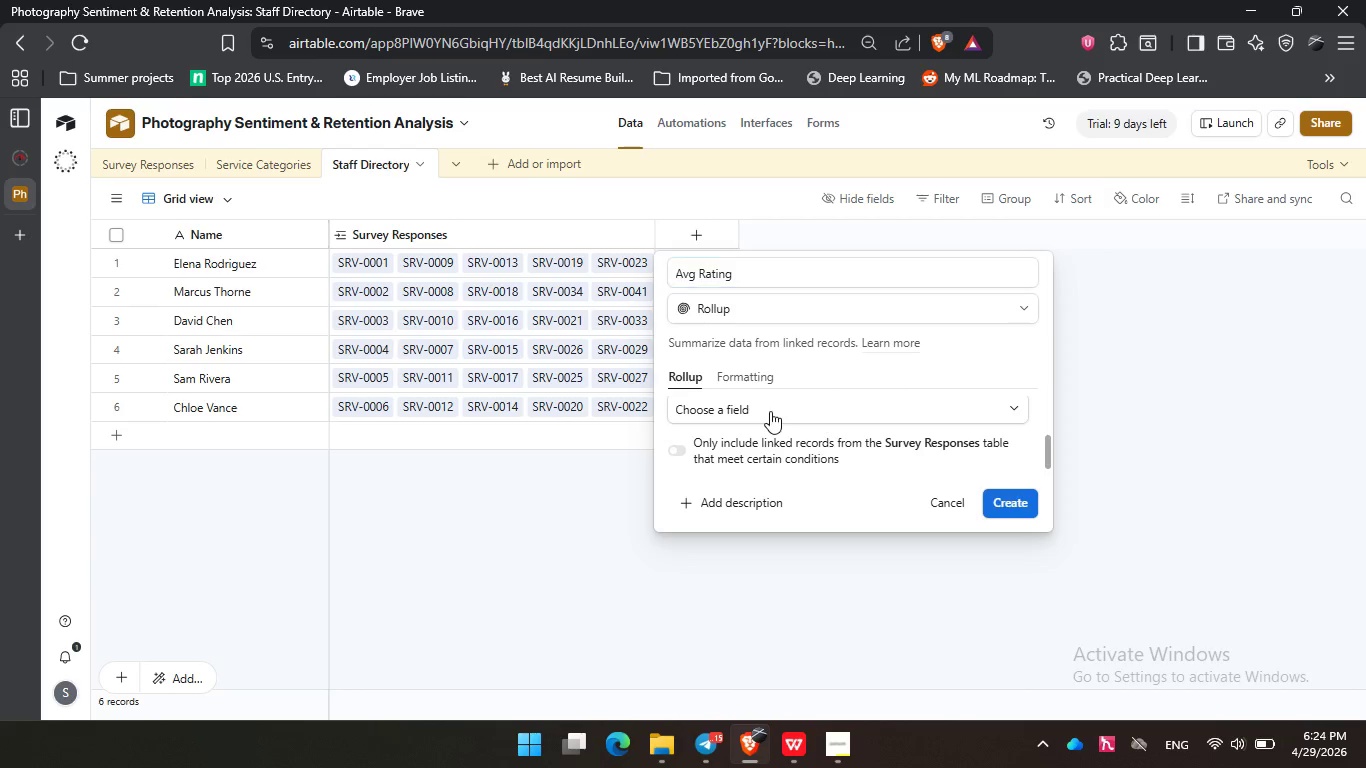 
left_click([770, 411])
 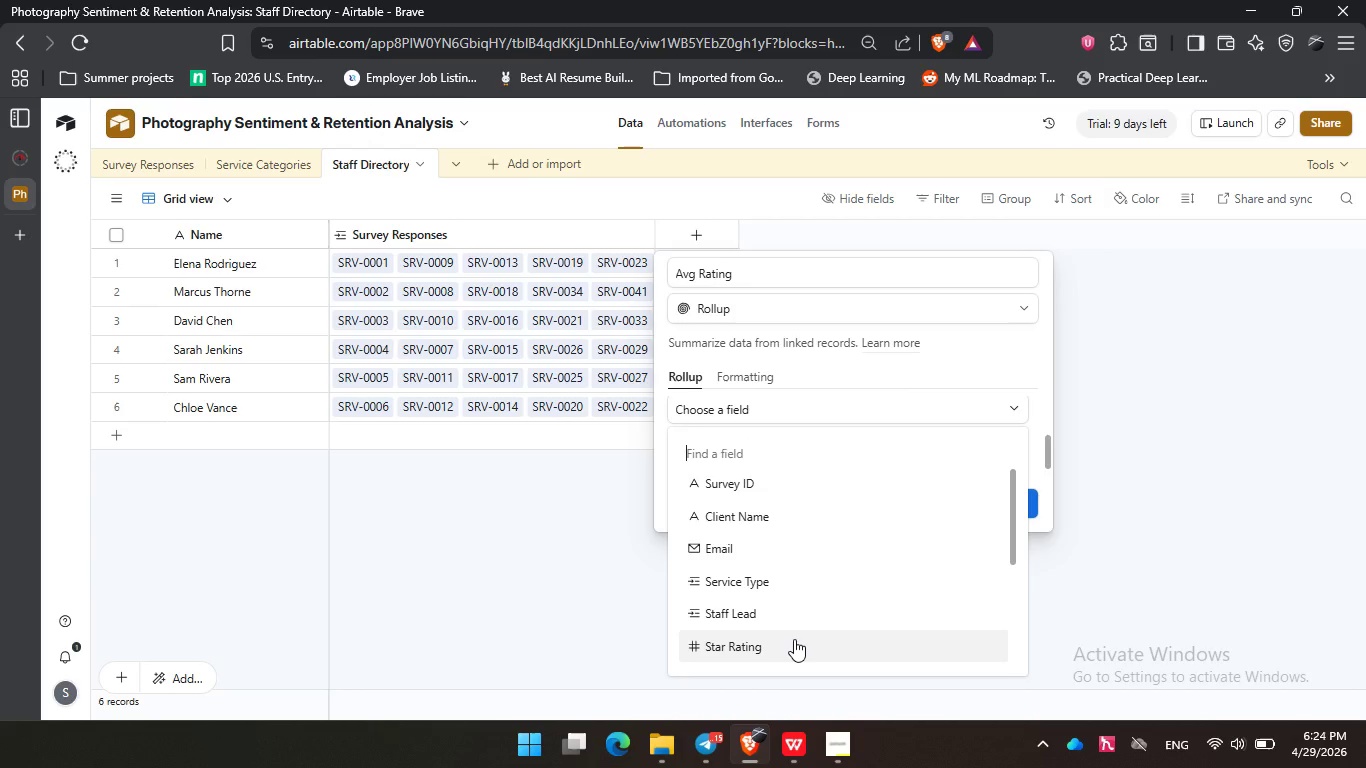 
left_click([794, 639])
 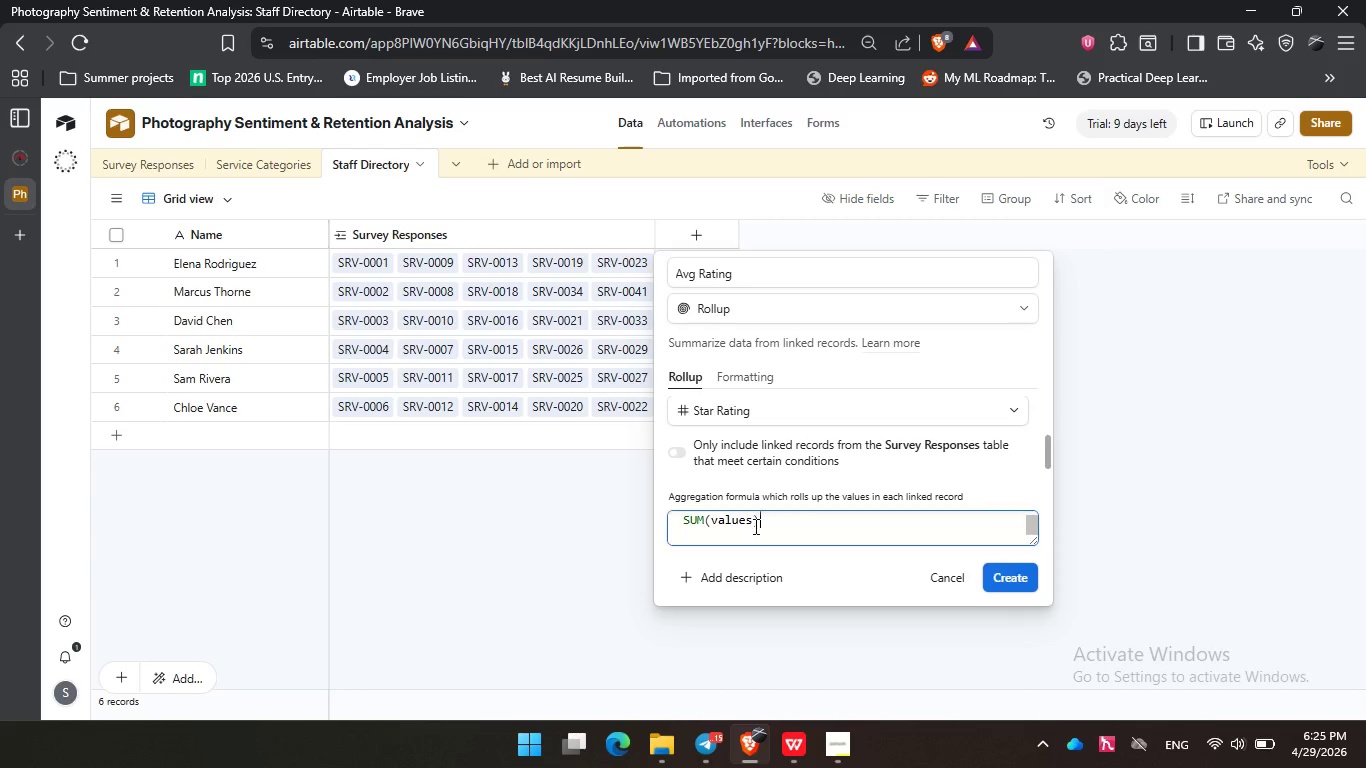 
left_click_drag(start_coordinate=[771, 523], to_coordinate=[584, 520])
 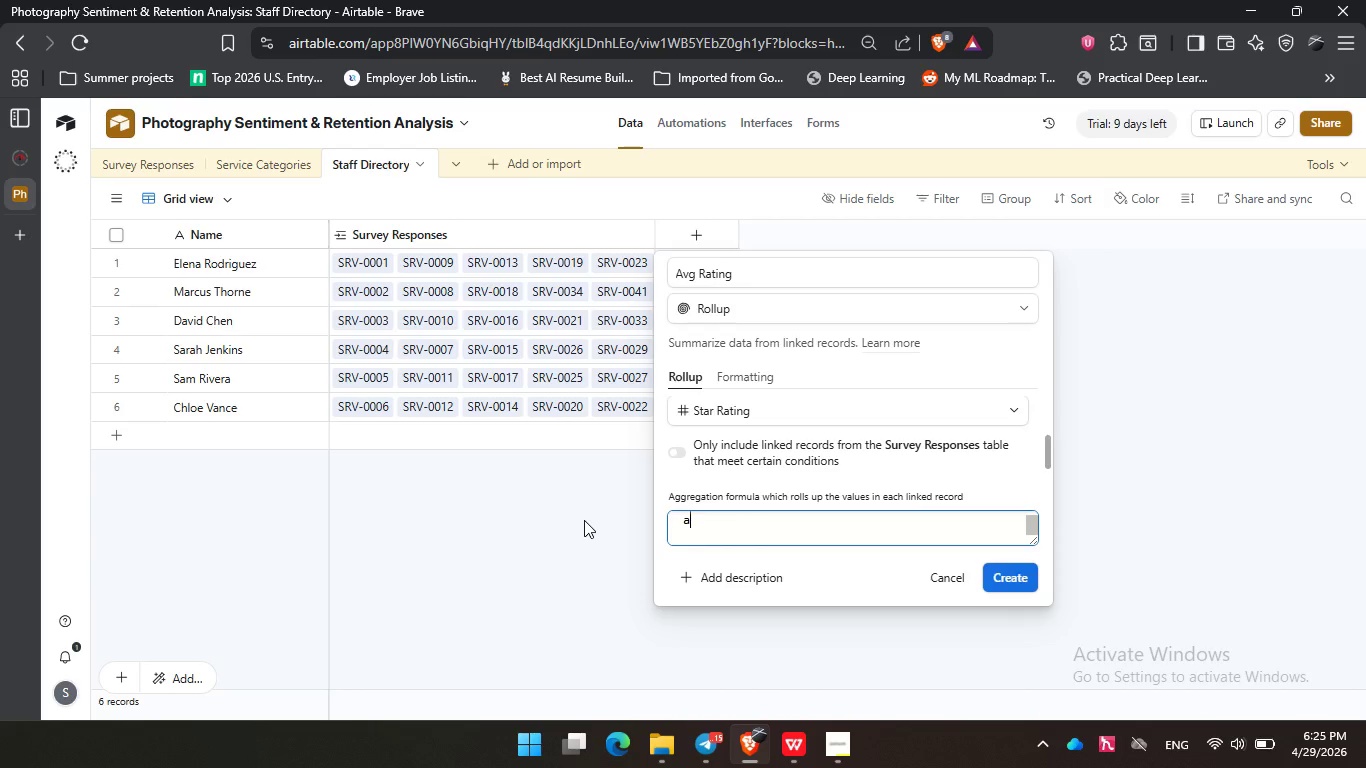 
type(av)
 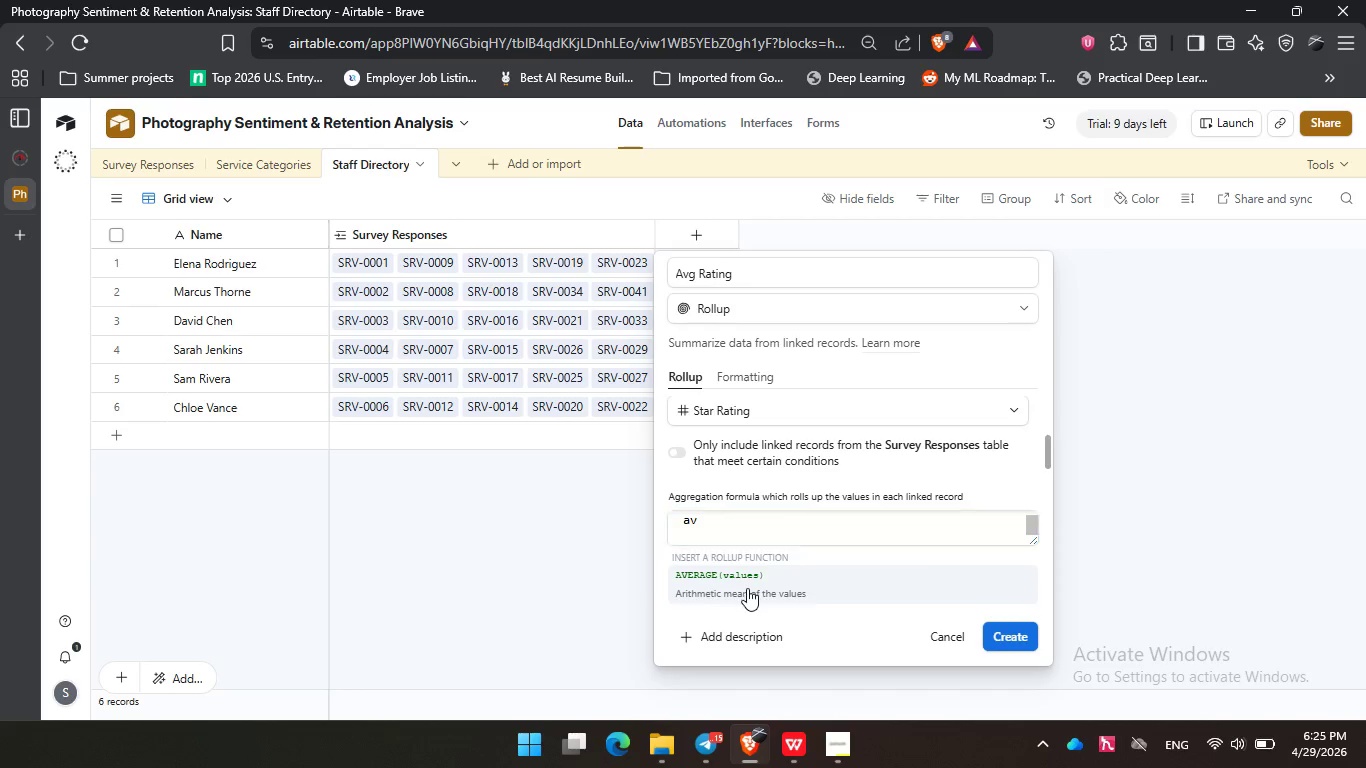 
left_click([747, 588])
 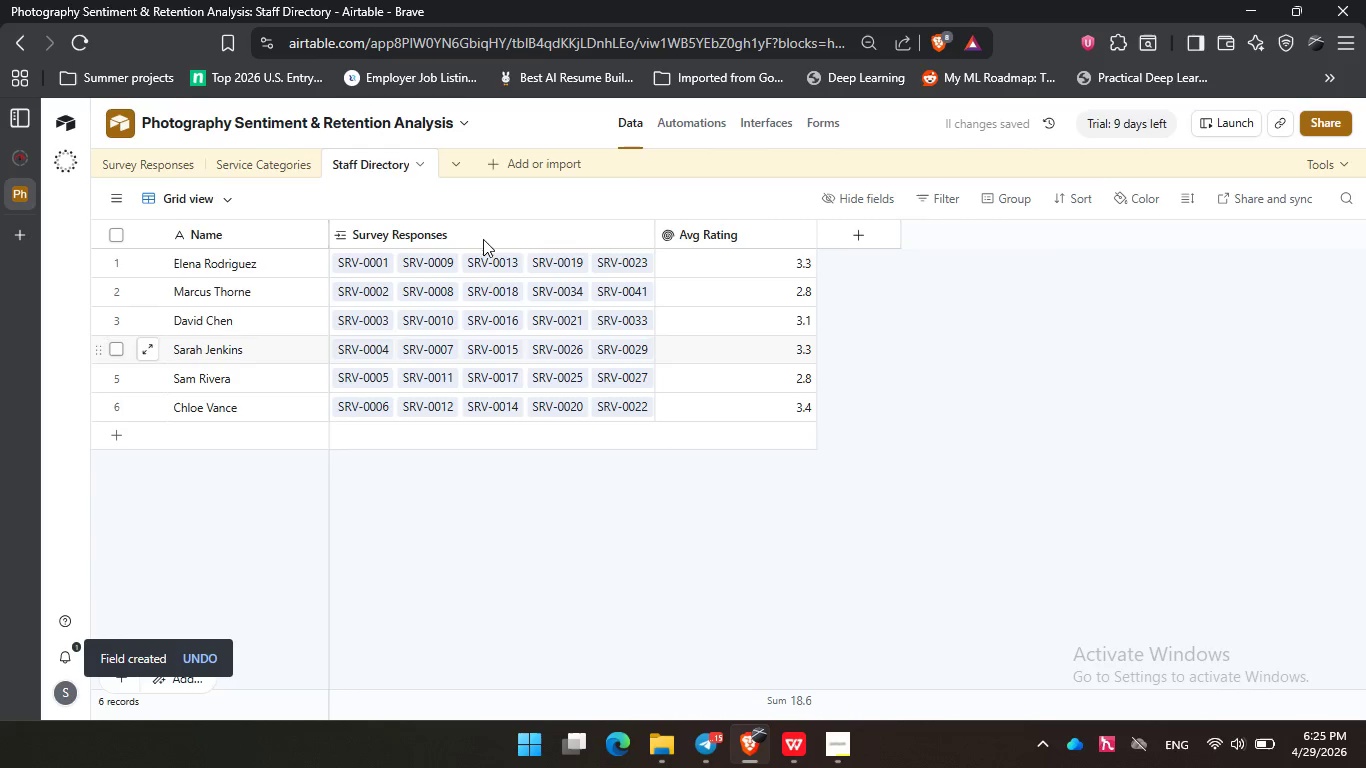 
left_click([248, 169])
 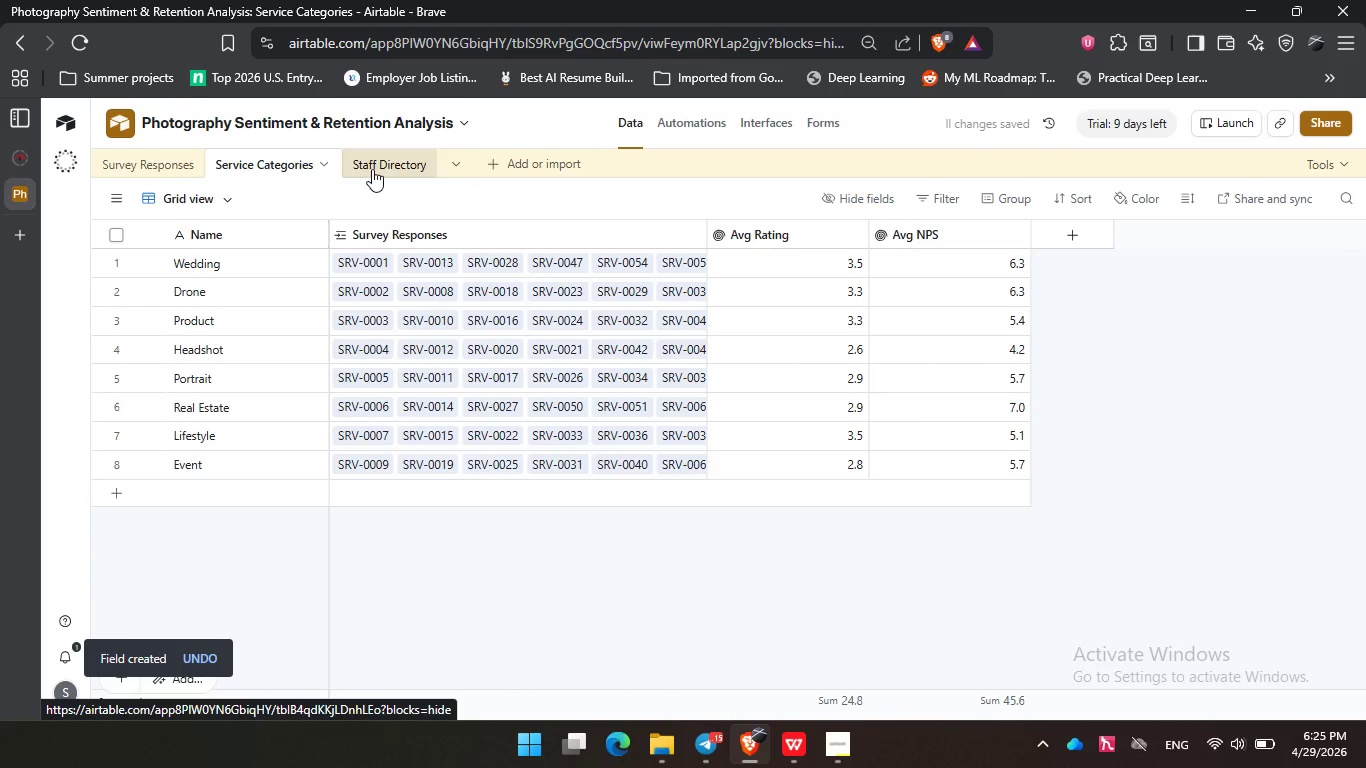 
left_click([372, 169])
 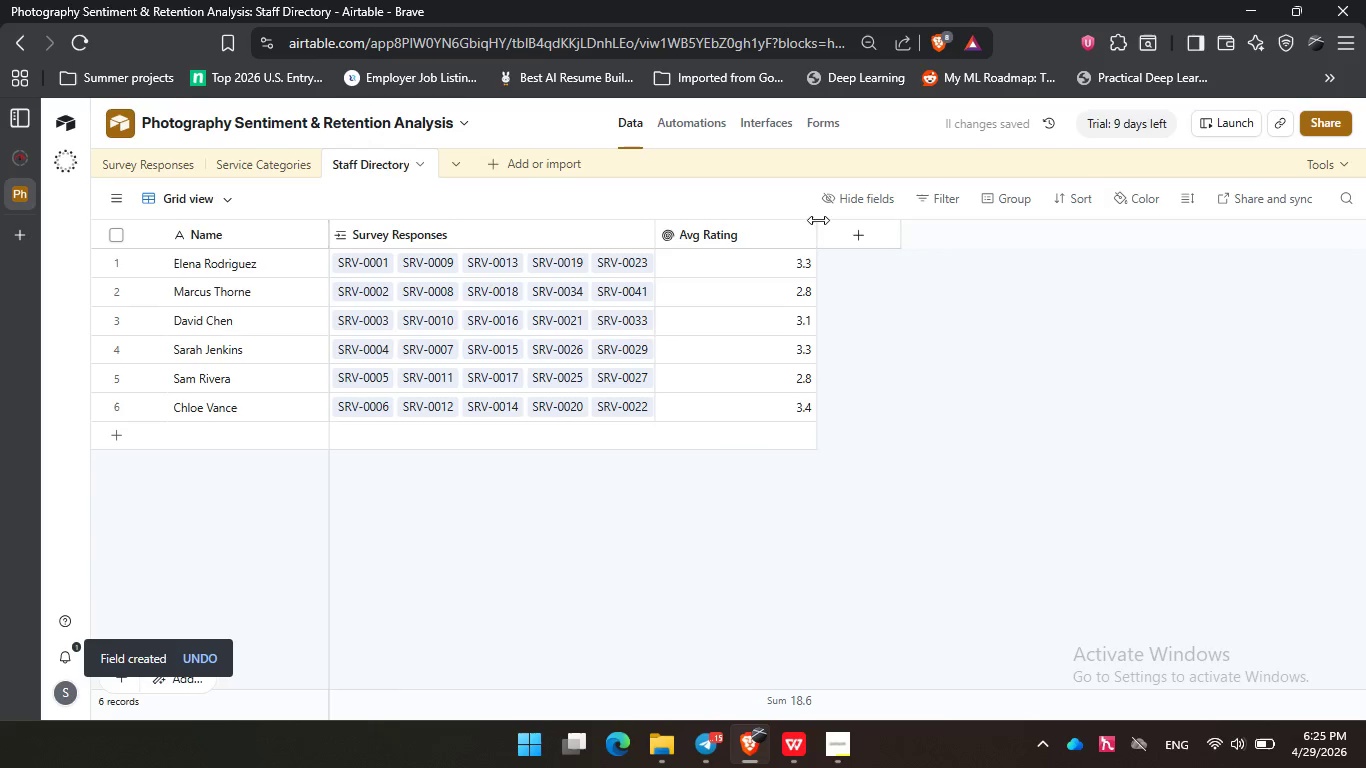 
left_click([854, 239])
 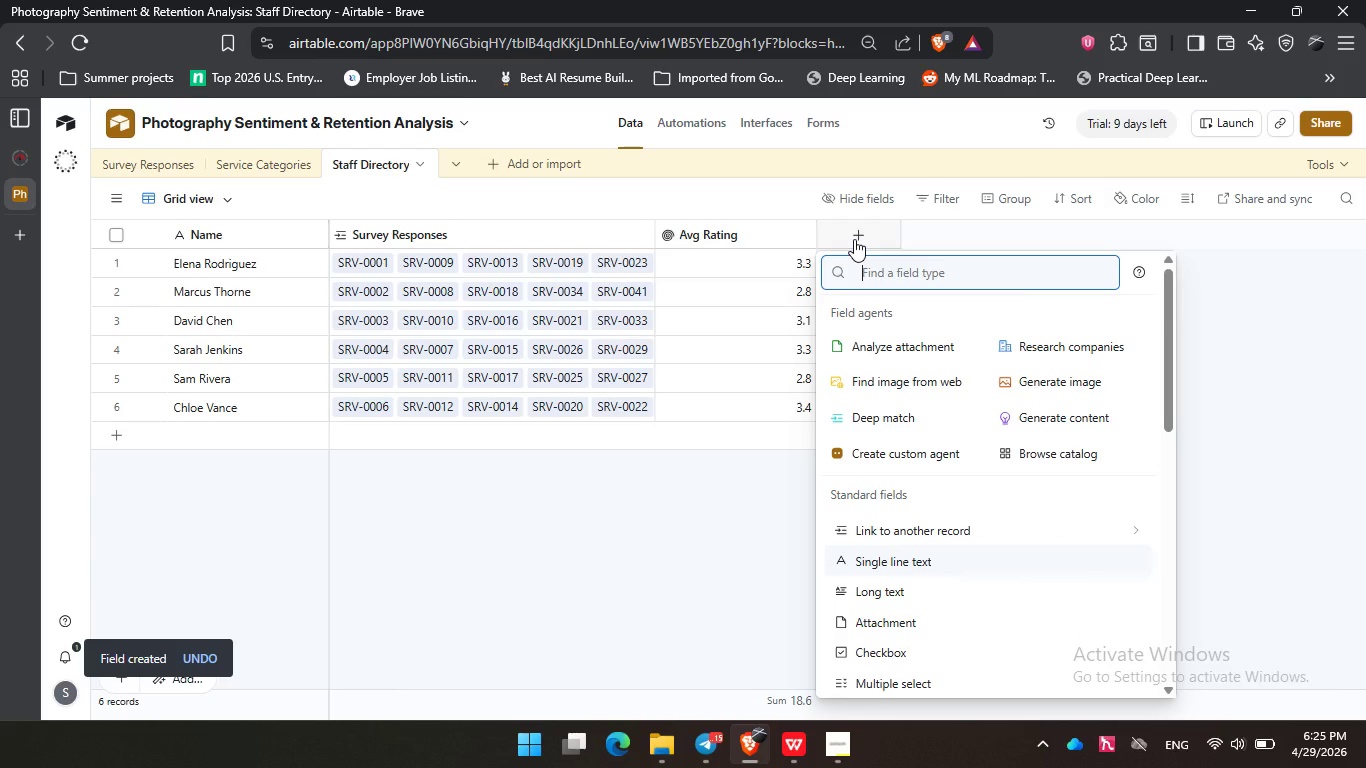 
type(rol)
 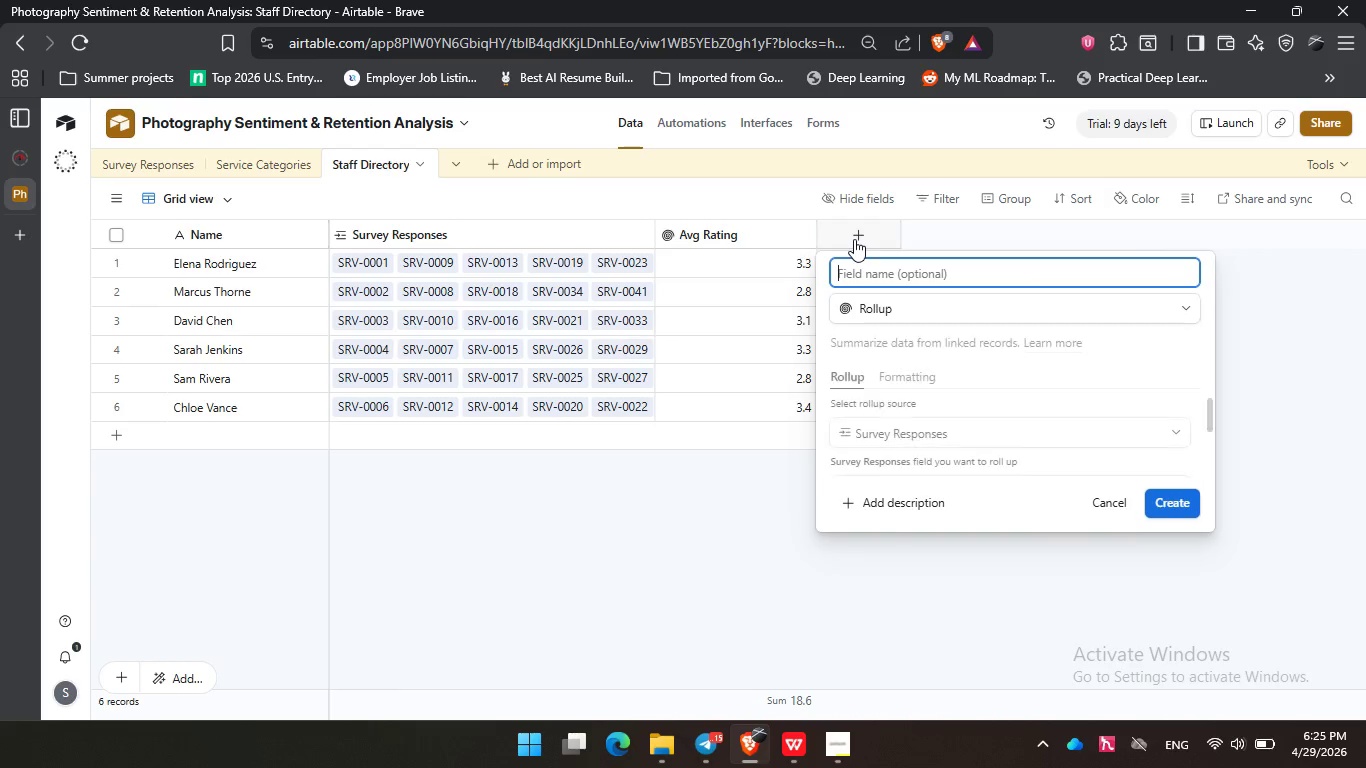 
key(Enter)
 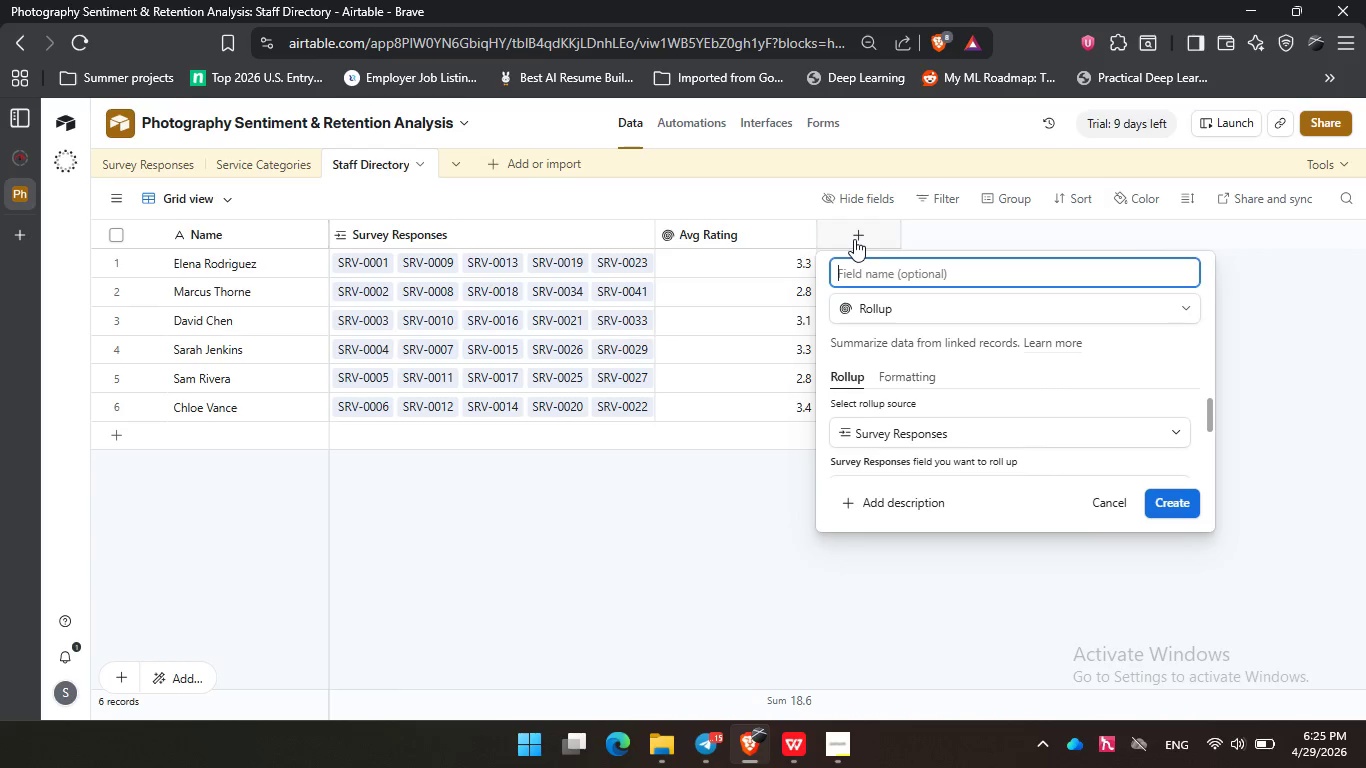 
type(Avg )
 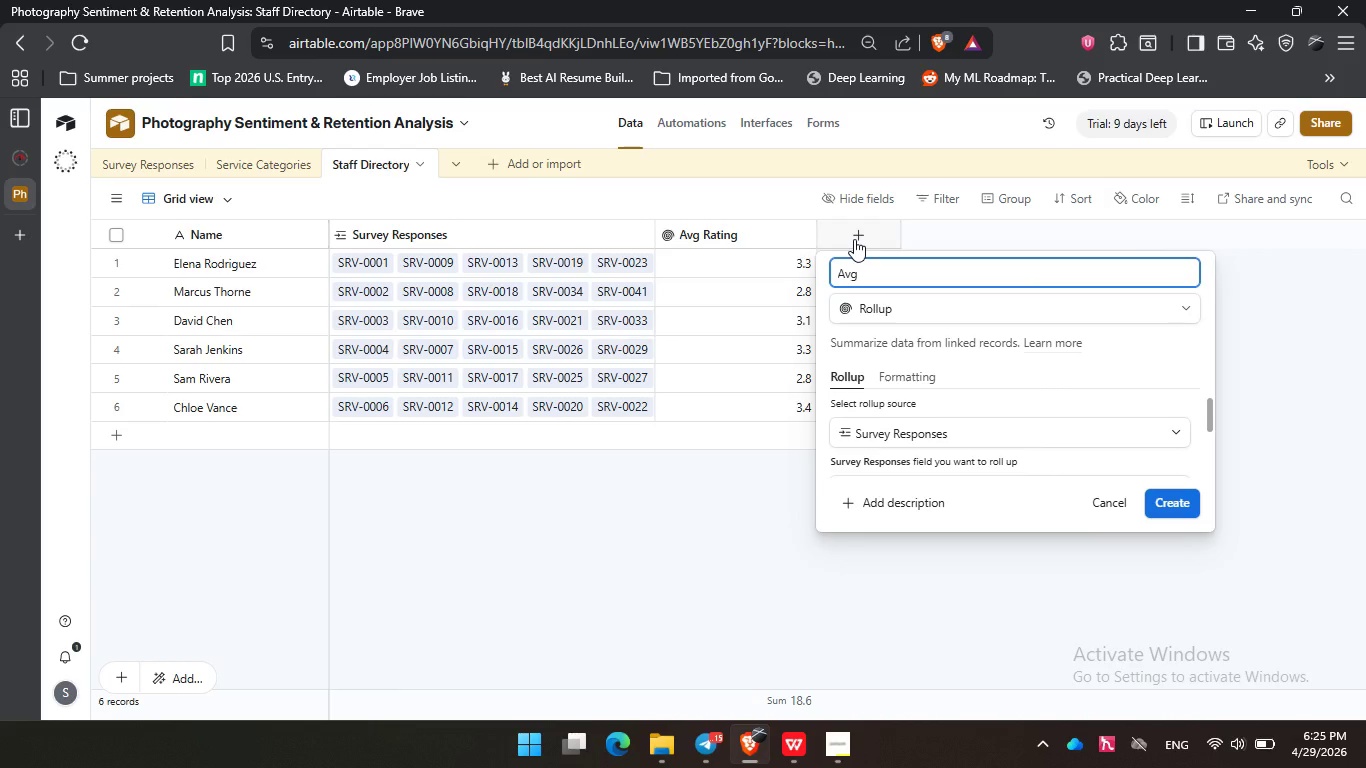 
wait(5.31)
 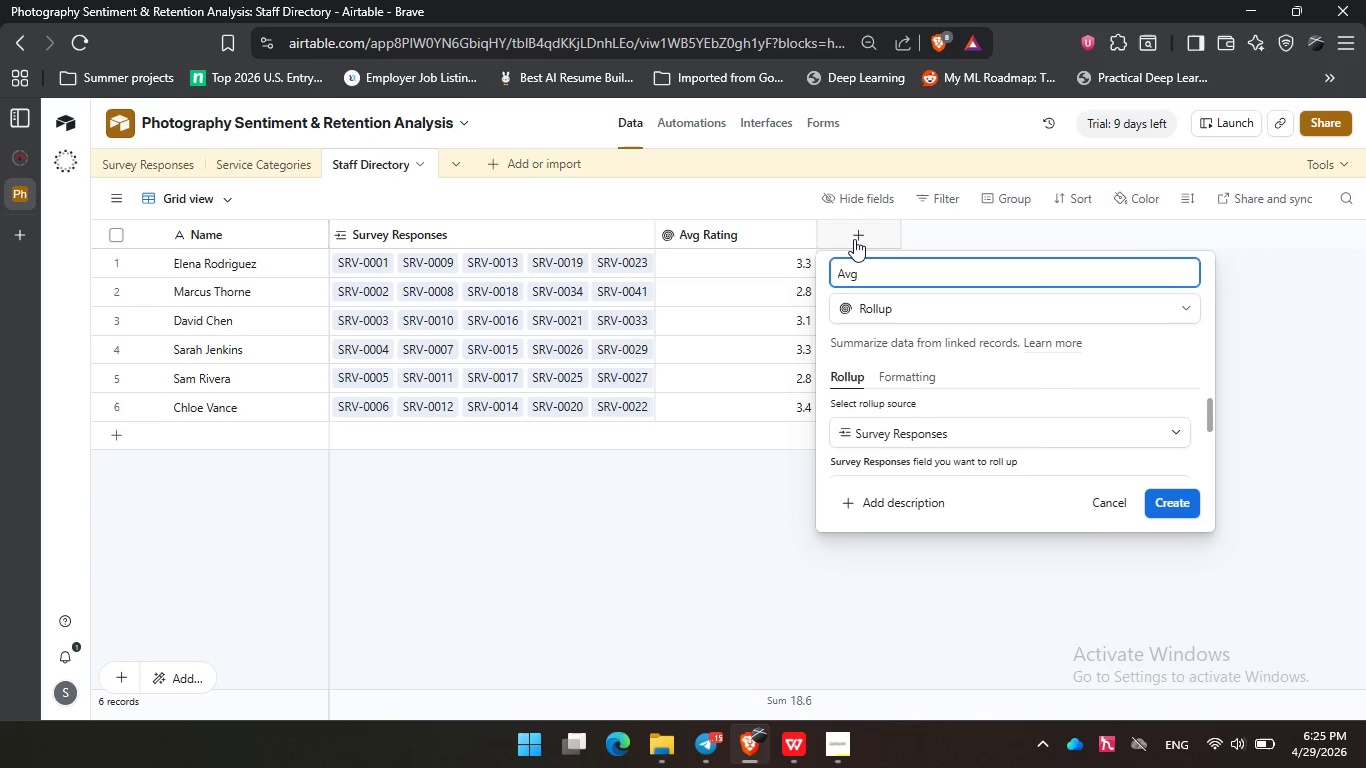 
type(NPS)
 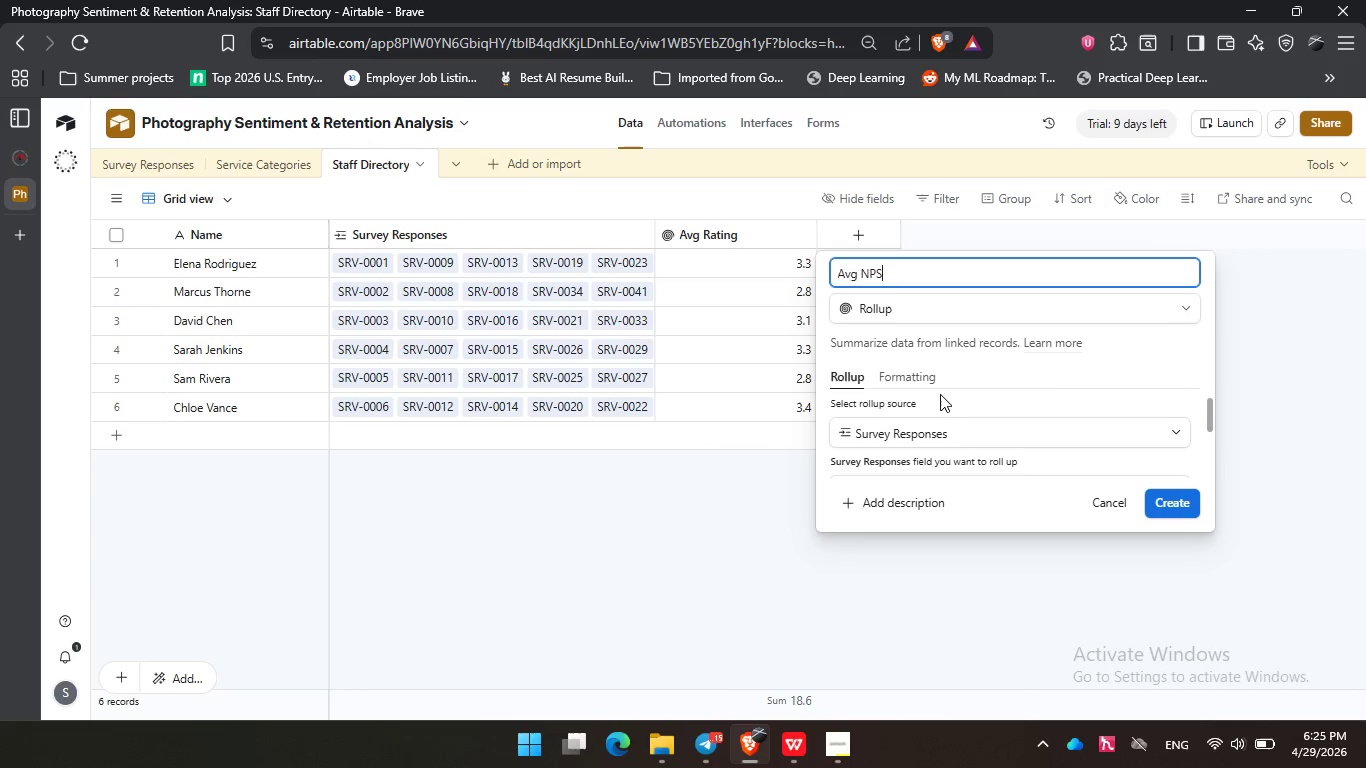 
scroll: coordinate [899, 435], scroll_direction: down, amount: 2.0
 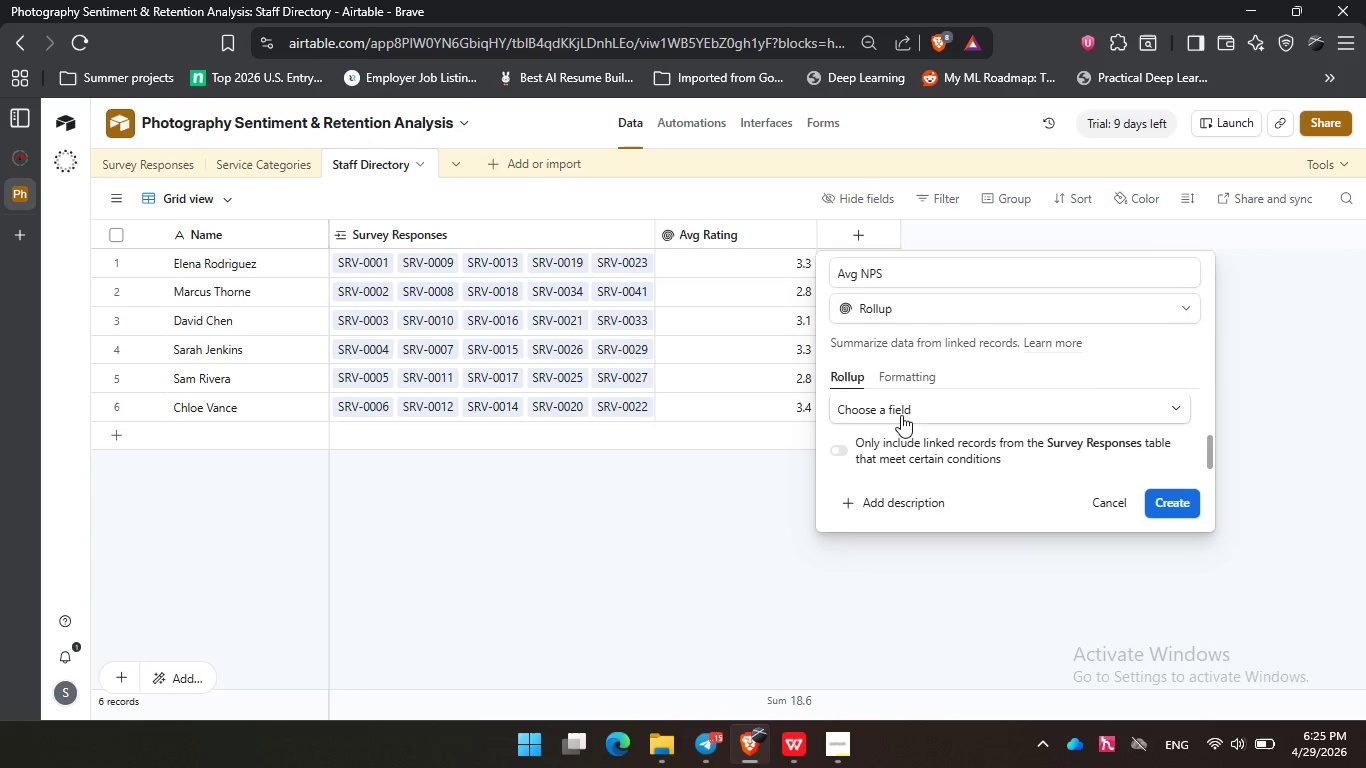 
left_click([901, 415])
 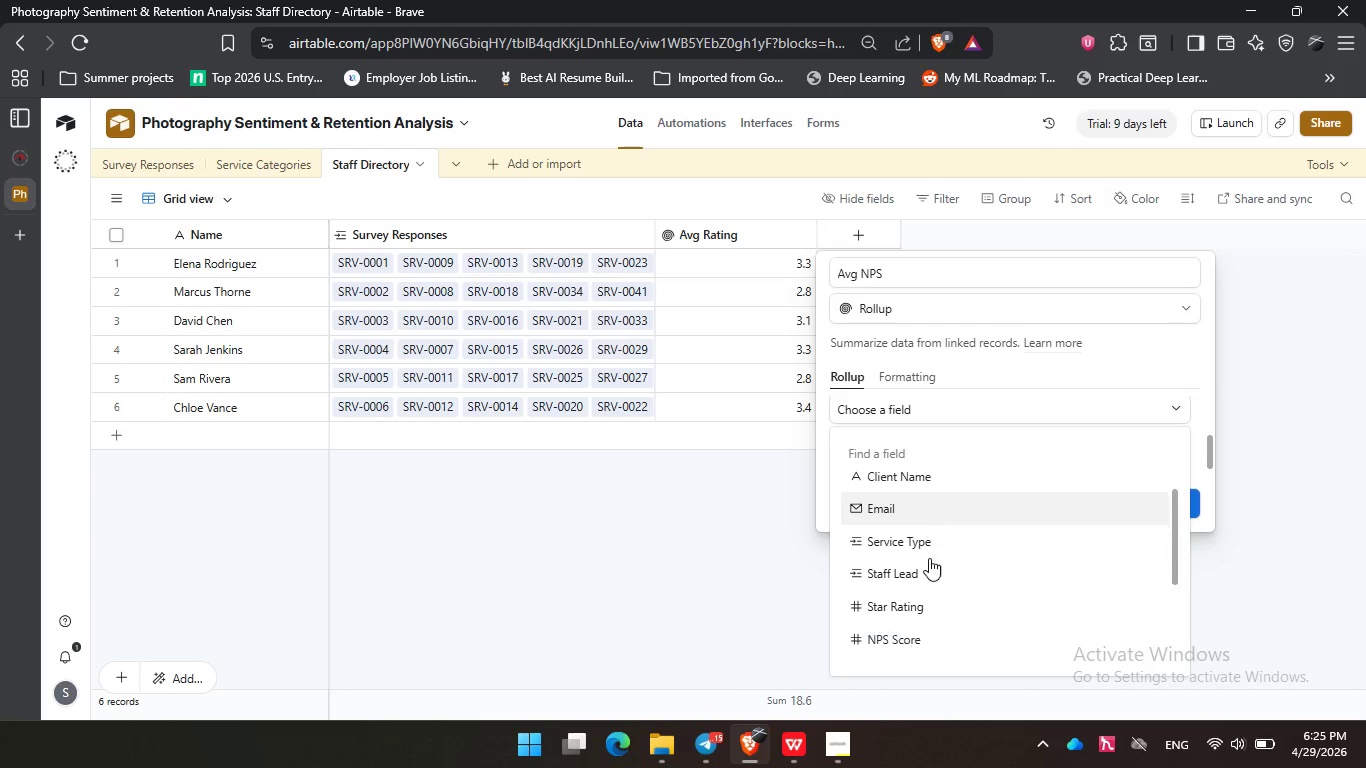 
scroll: coordinate [929, 558], scroll_direction: down, amount: 2.0
 